 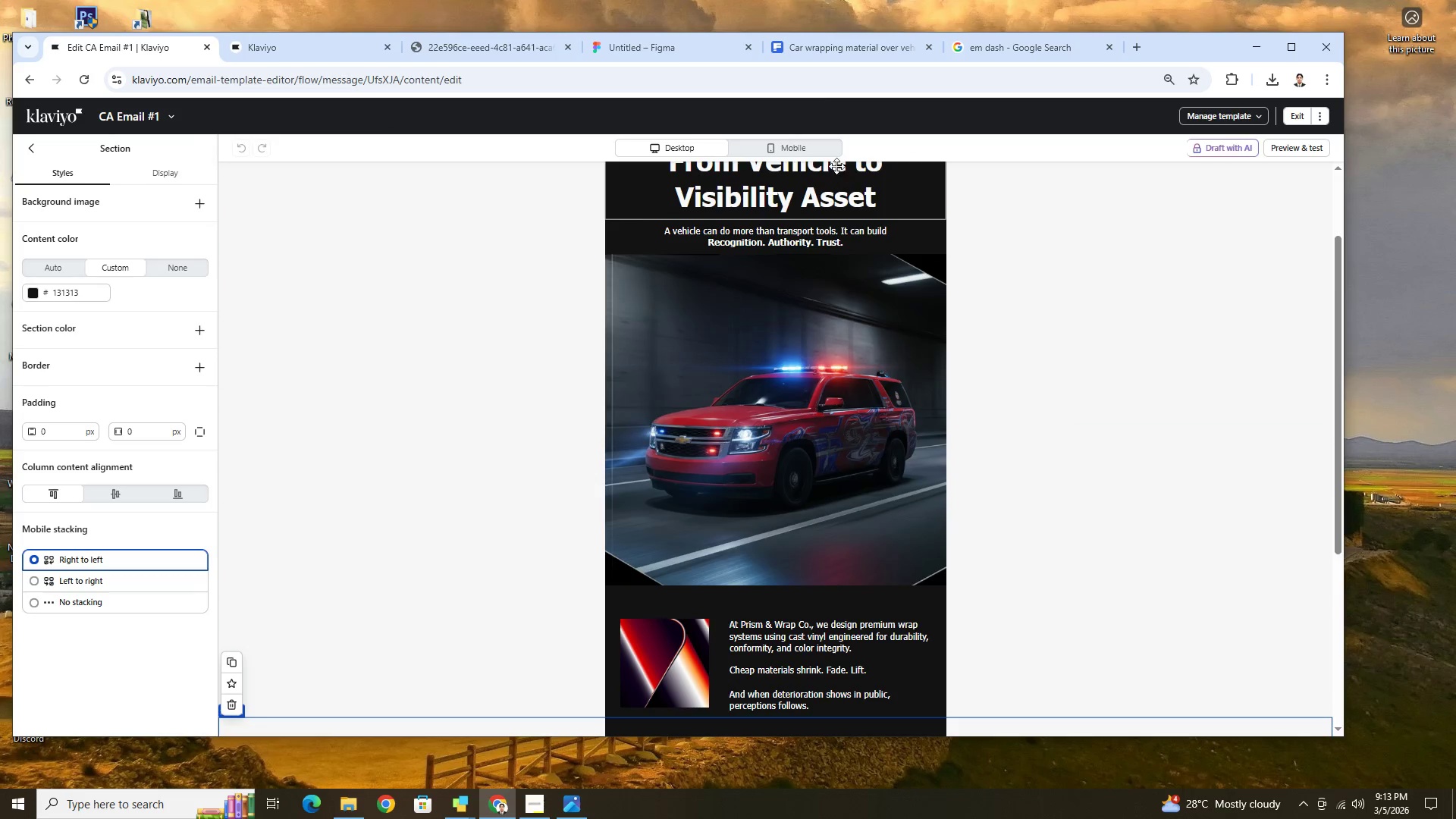 
left_click([838, 44])
 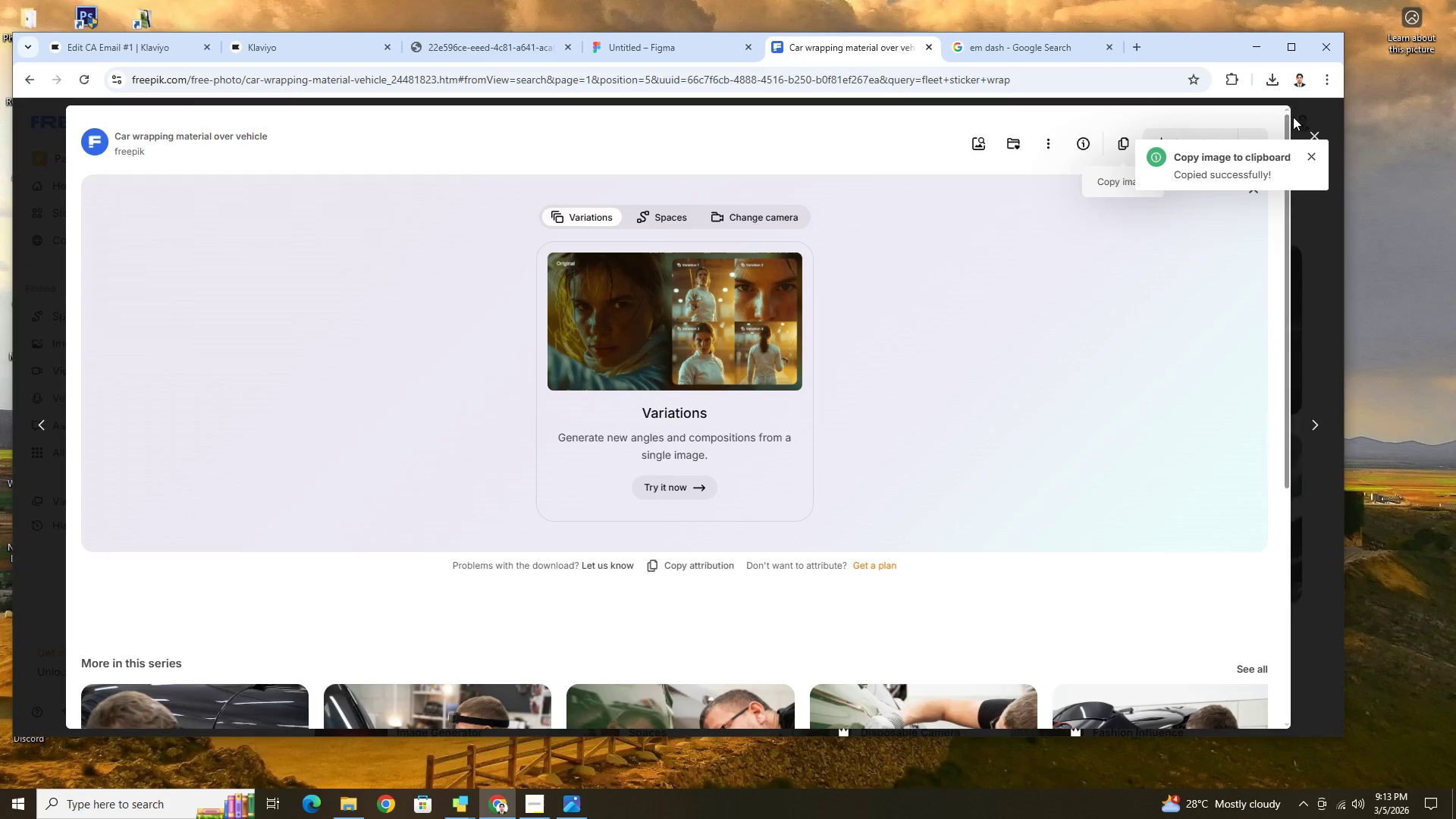 
left_click([1318, 124])
 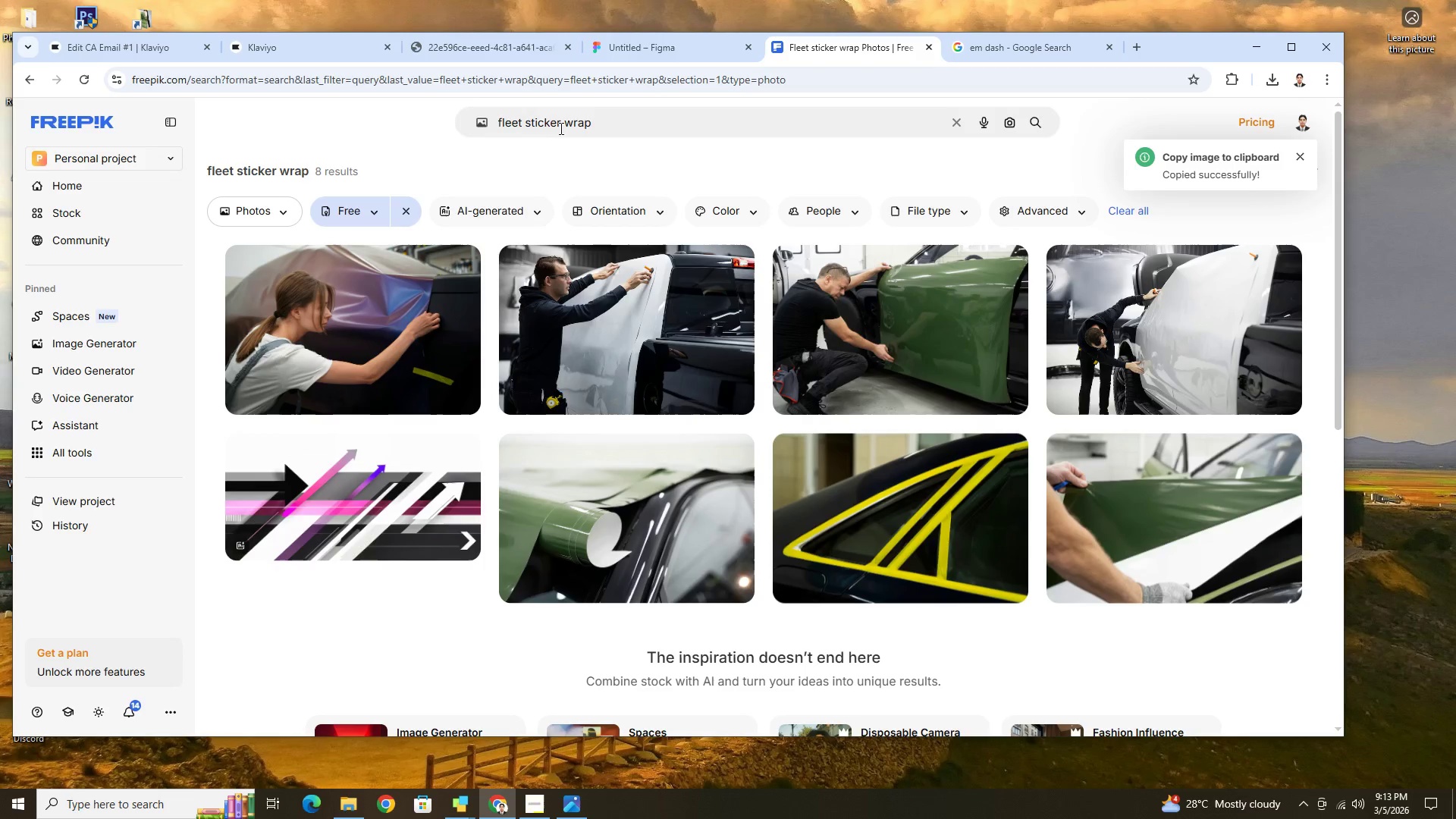 
double_click([560, 128])
 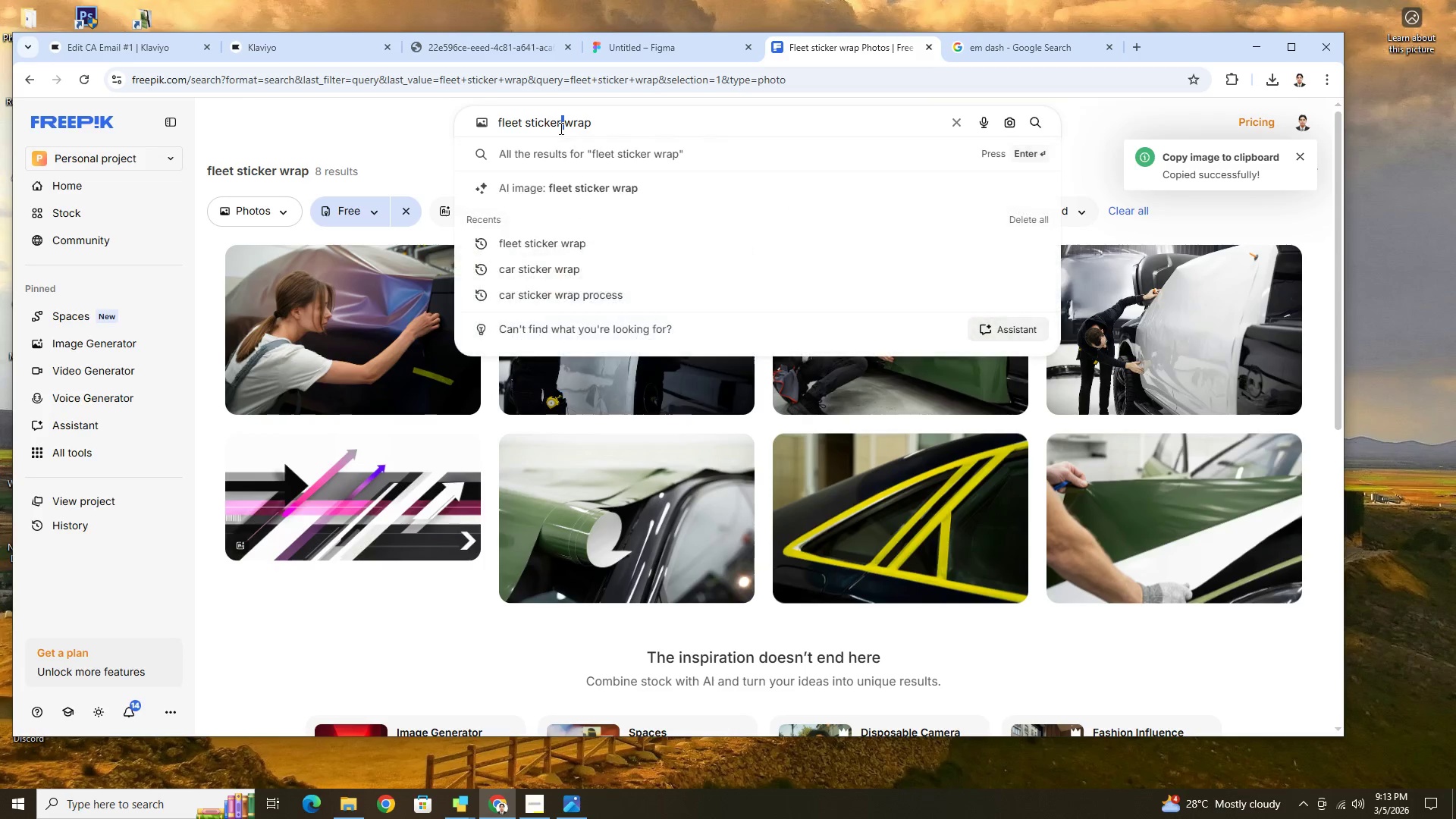 
triple_click([560, 128])
 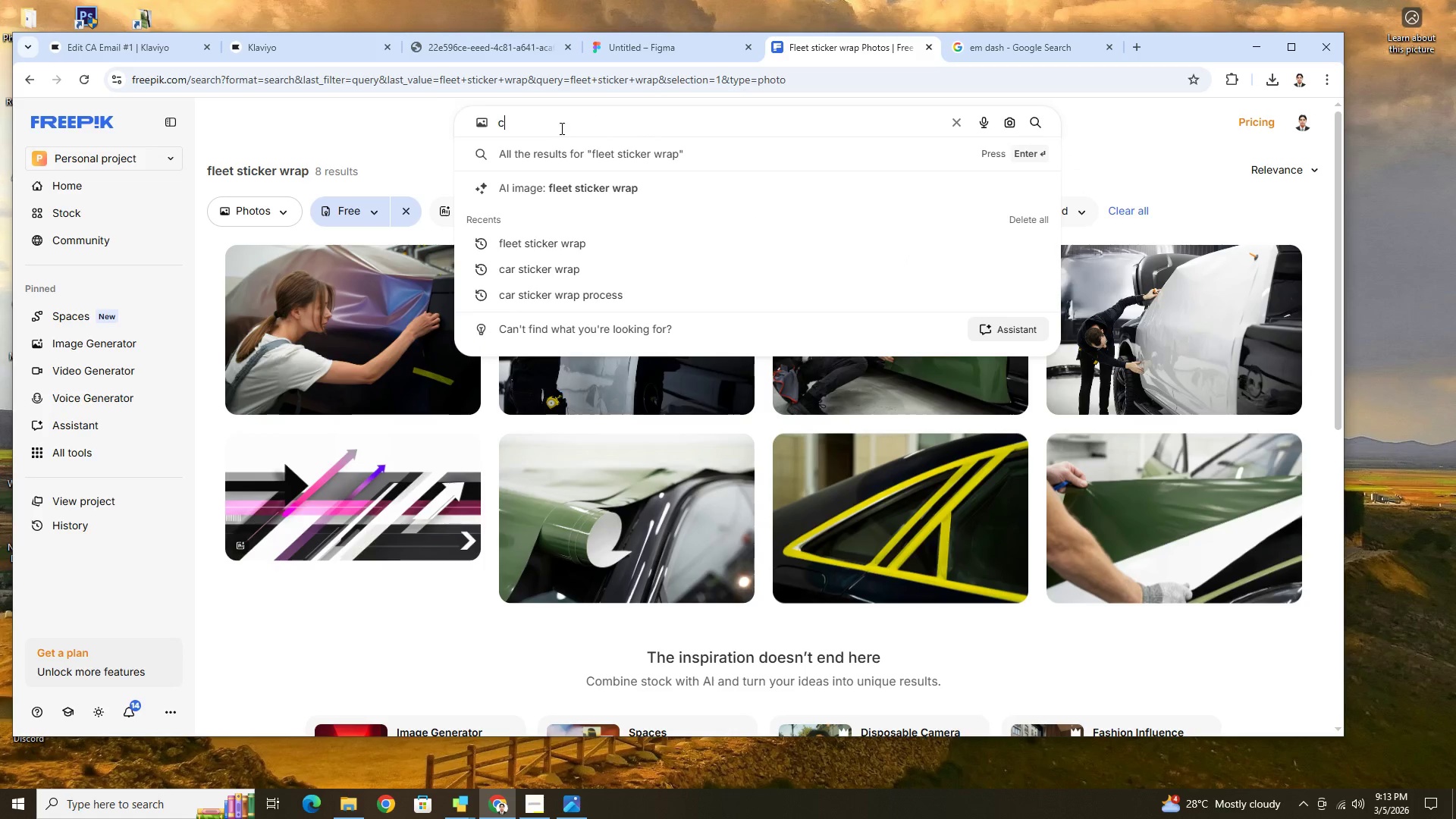 
type(commecial w)
key(Backspace)
key(Backspace)
key(Backspace)
key(Backspace)
key(Backspace)
key(Backspace)
type(rcoa)
key(Backspace)
key(Backspace)
type(ial window films)
 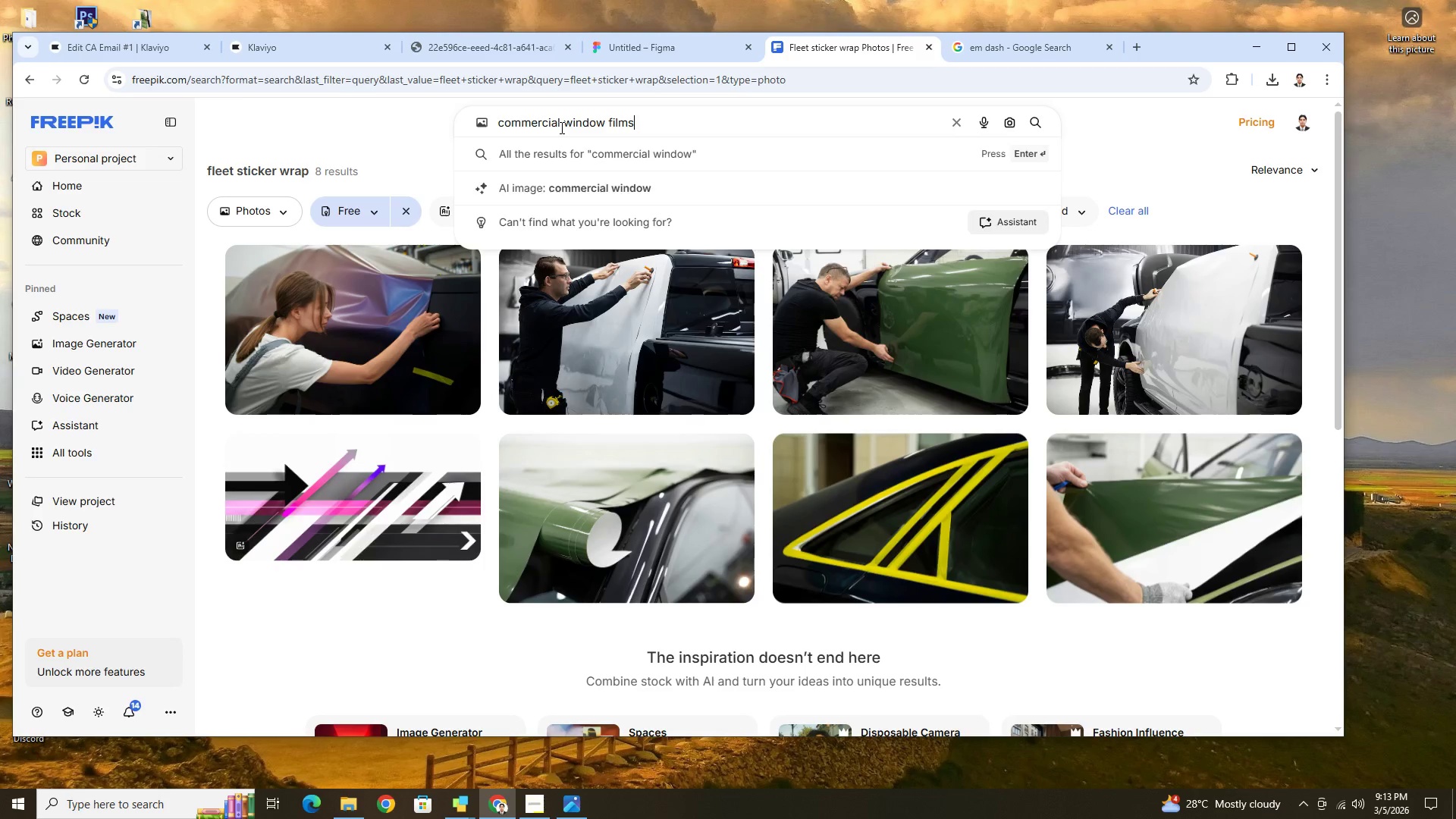 
key(Enter)
 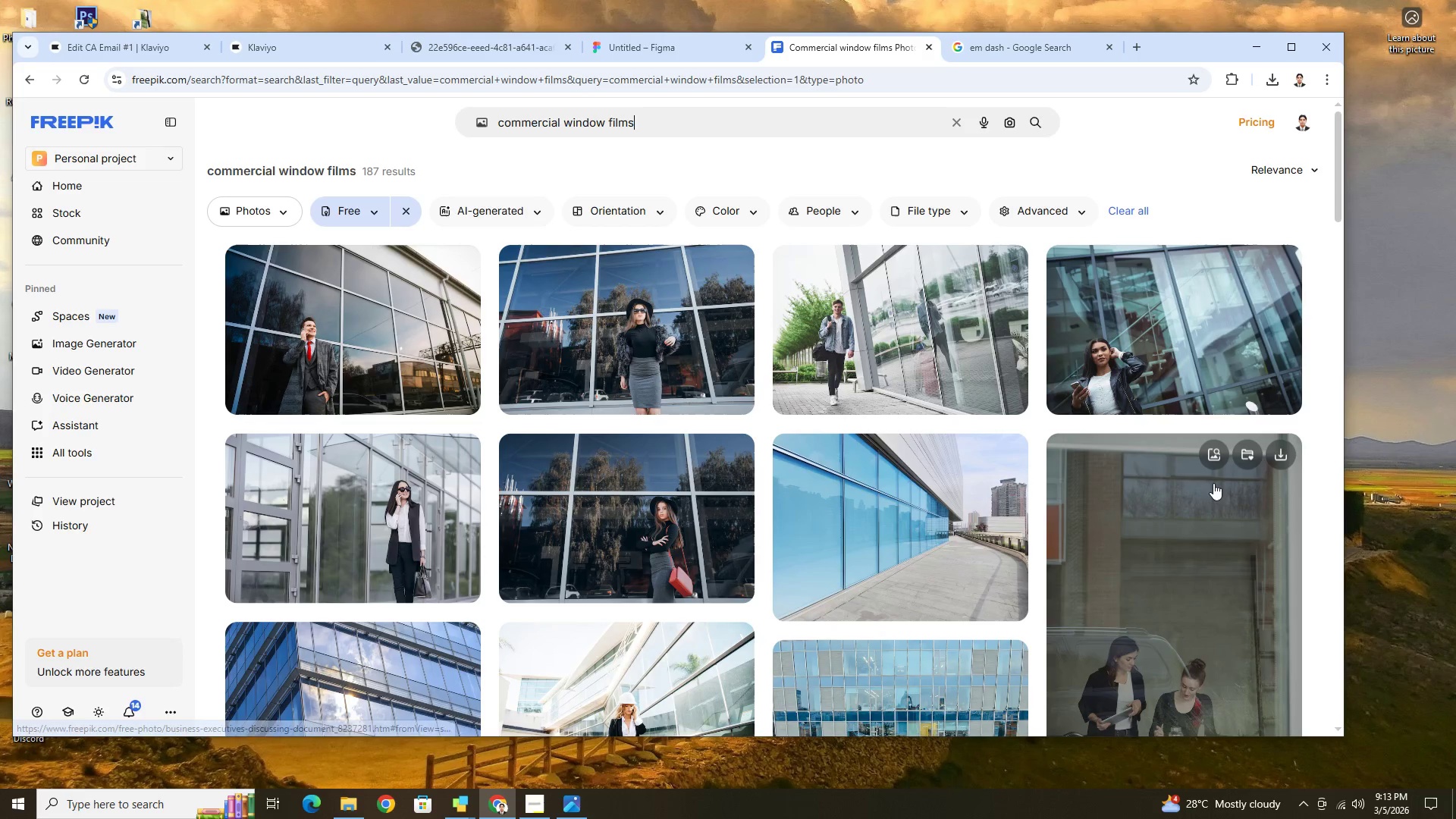 
wait(5.38)
 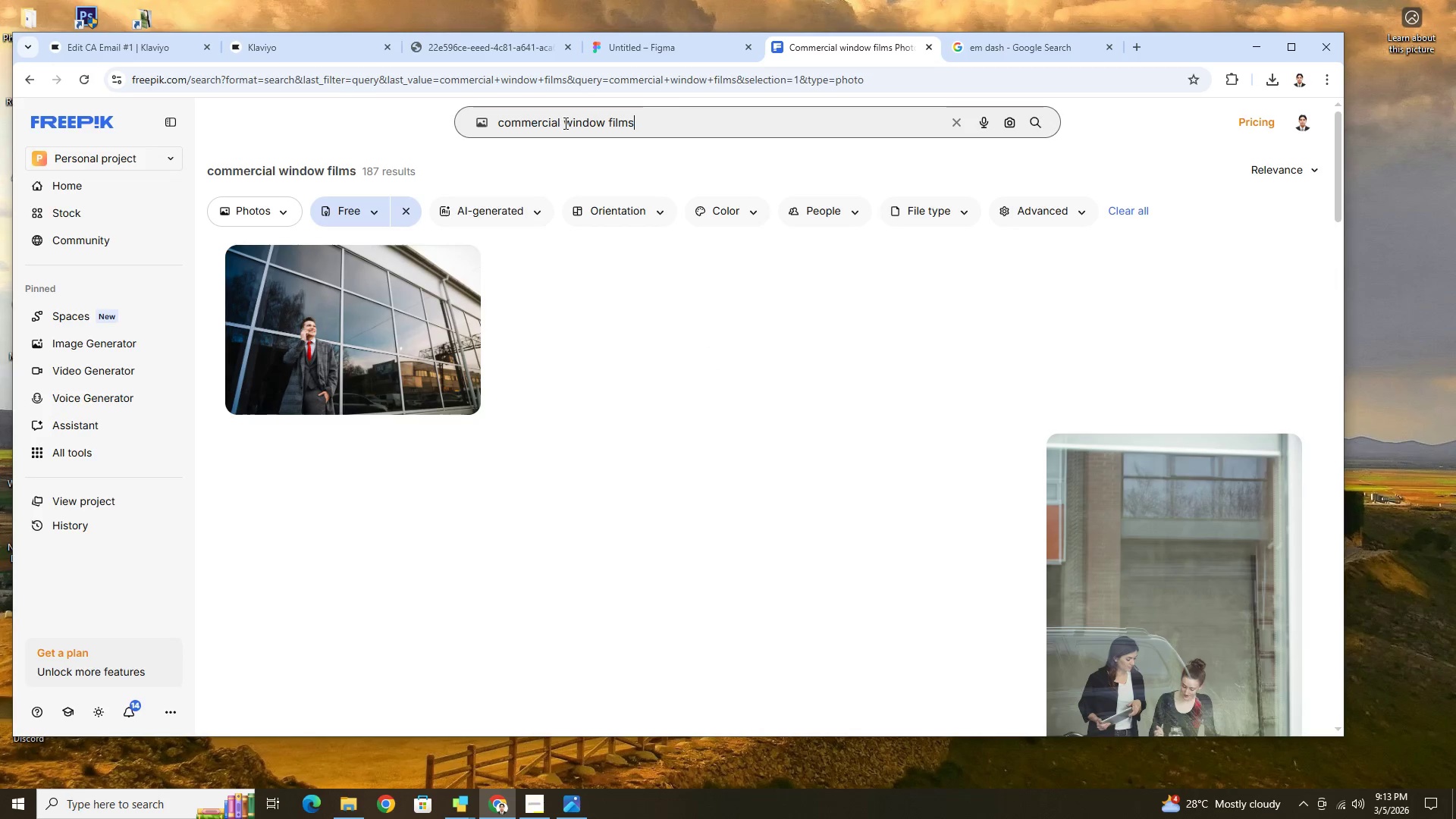 
scroll: coordinate [1213, 483], scroll_direction: down, amount: 12.0
 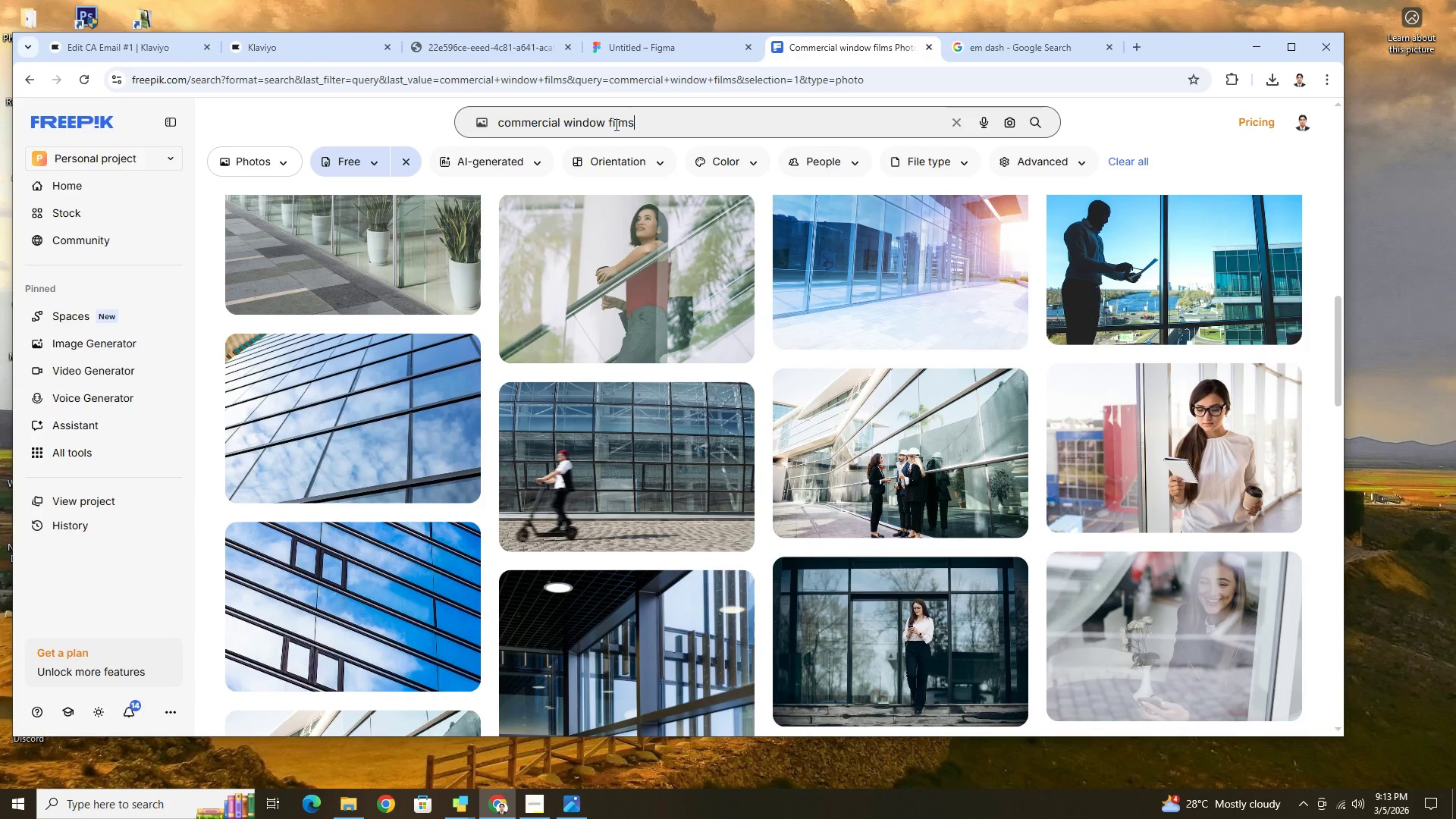 
left_click([566, 125])
 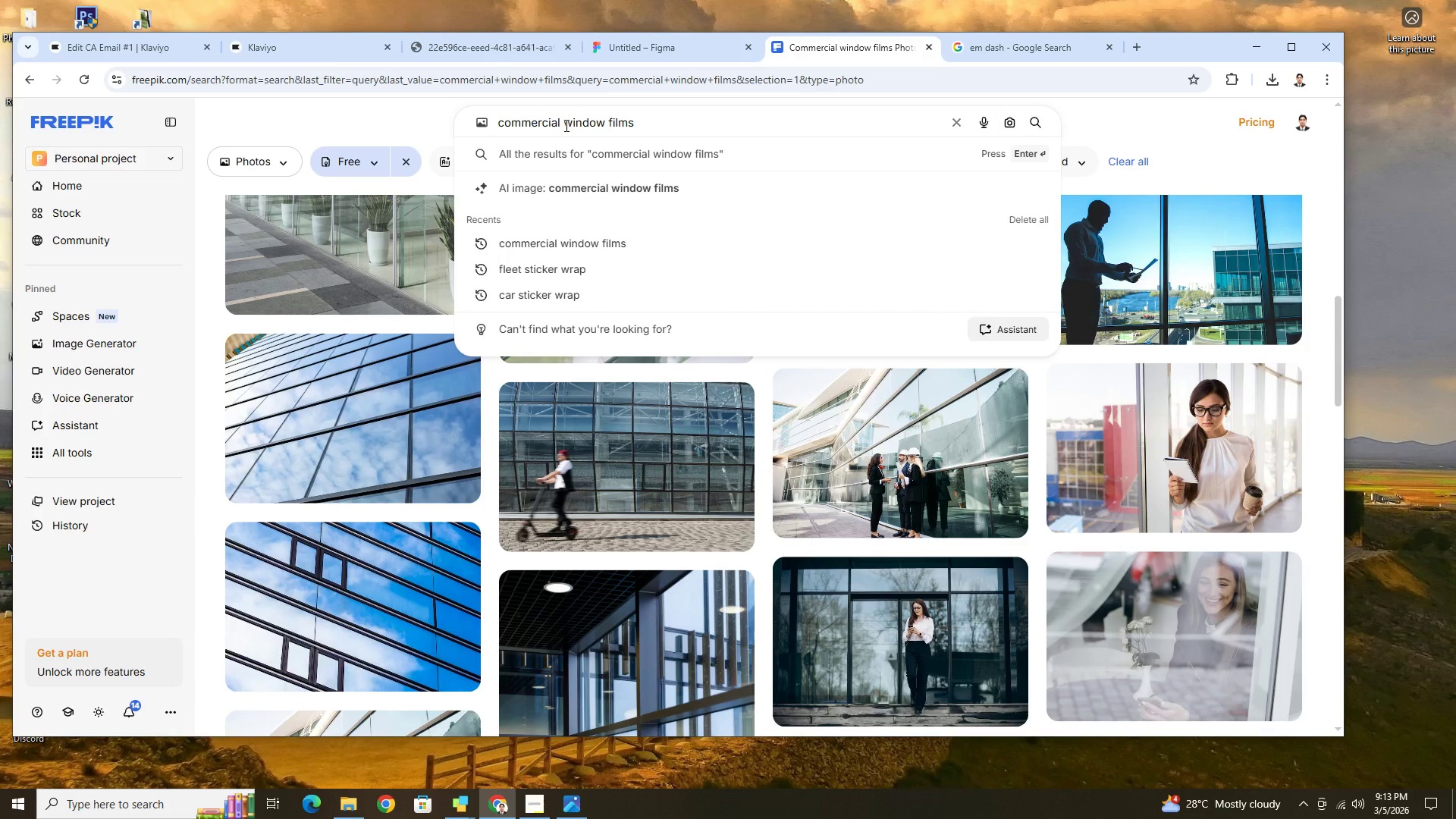 
type(office )
 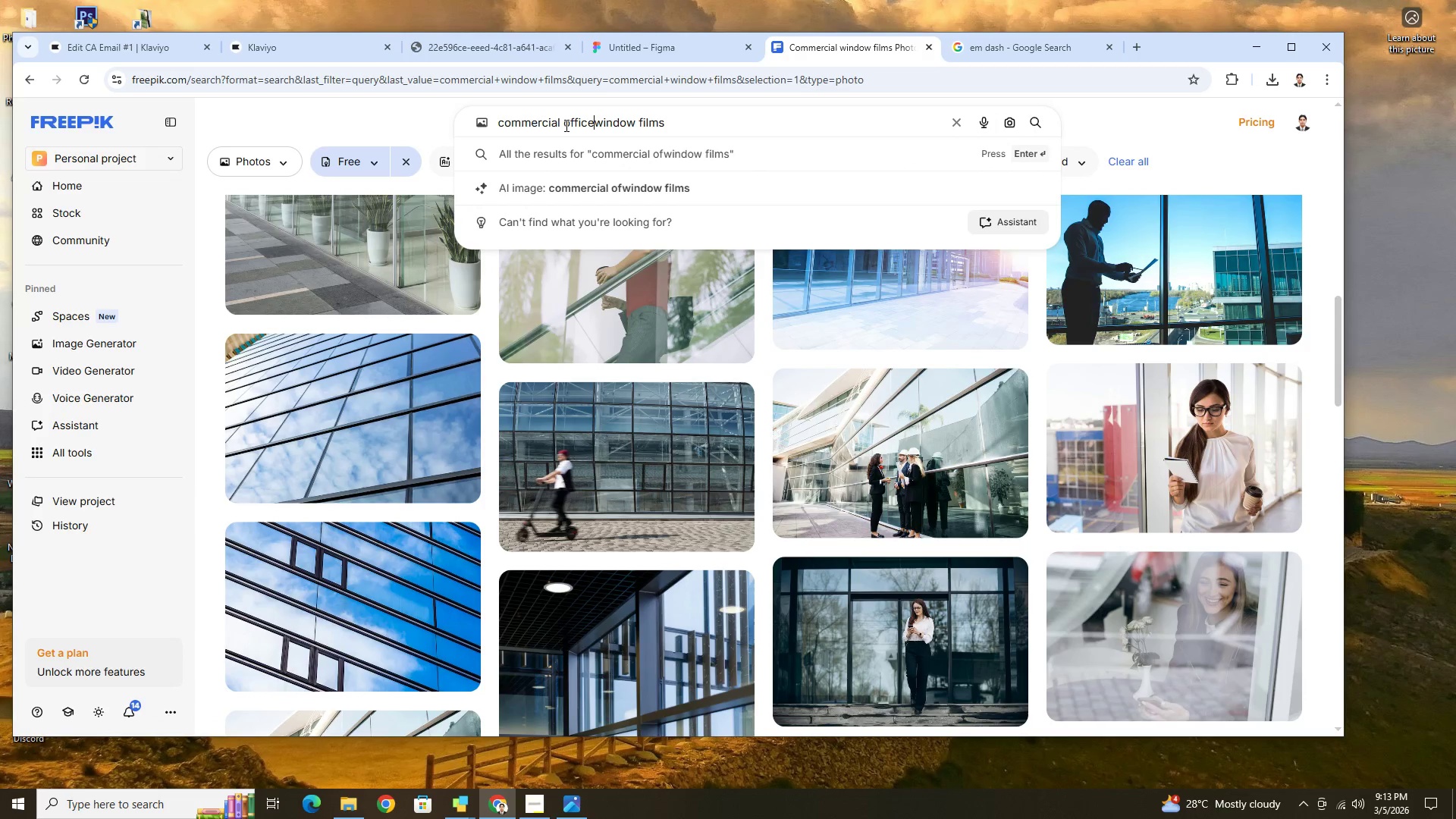 
key(Enter)
 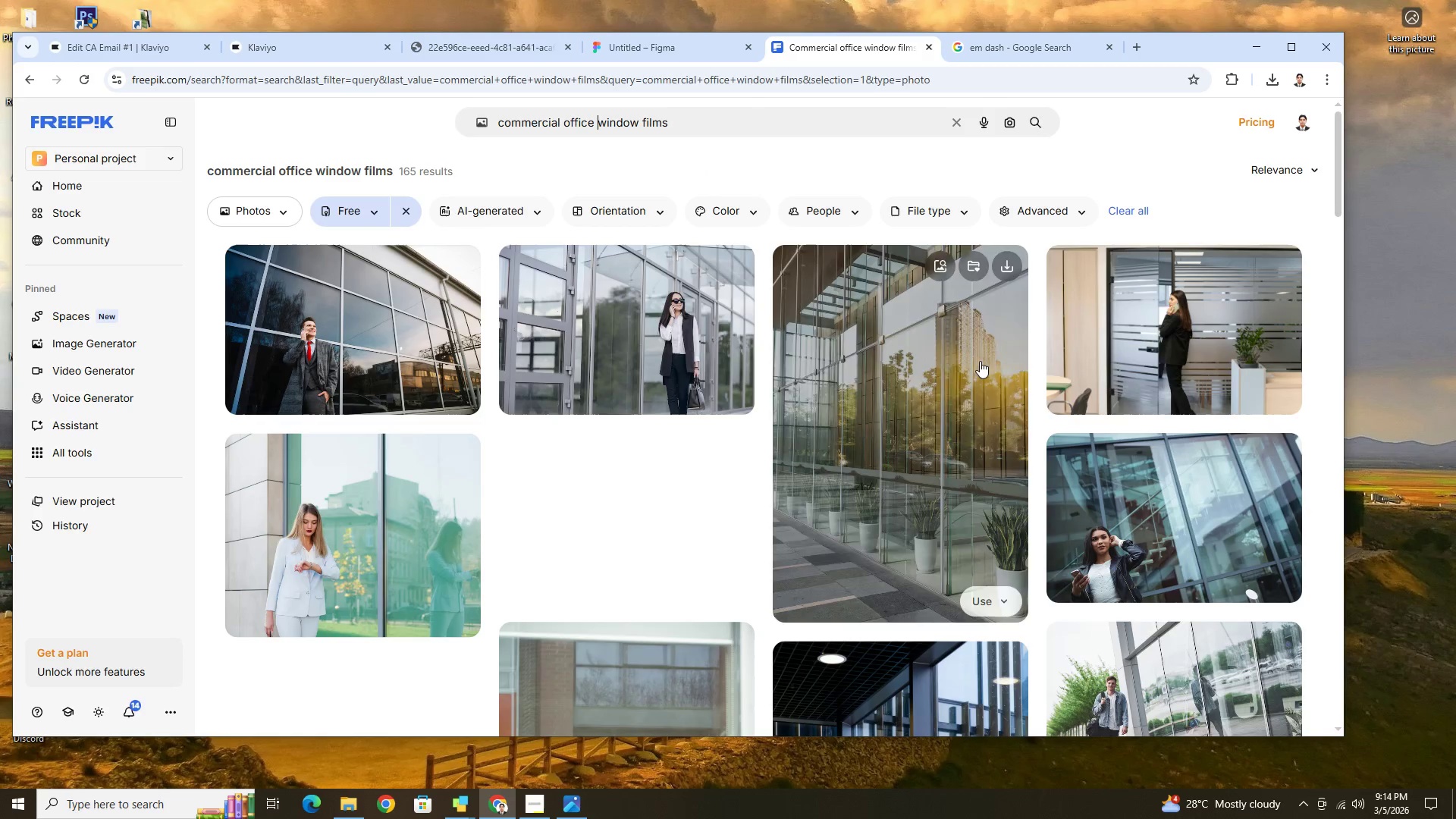 
scroll: coordinate [1130, 458], scroll_direction: down, amount: 16.0
 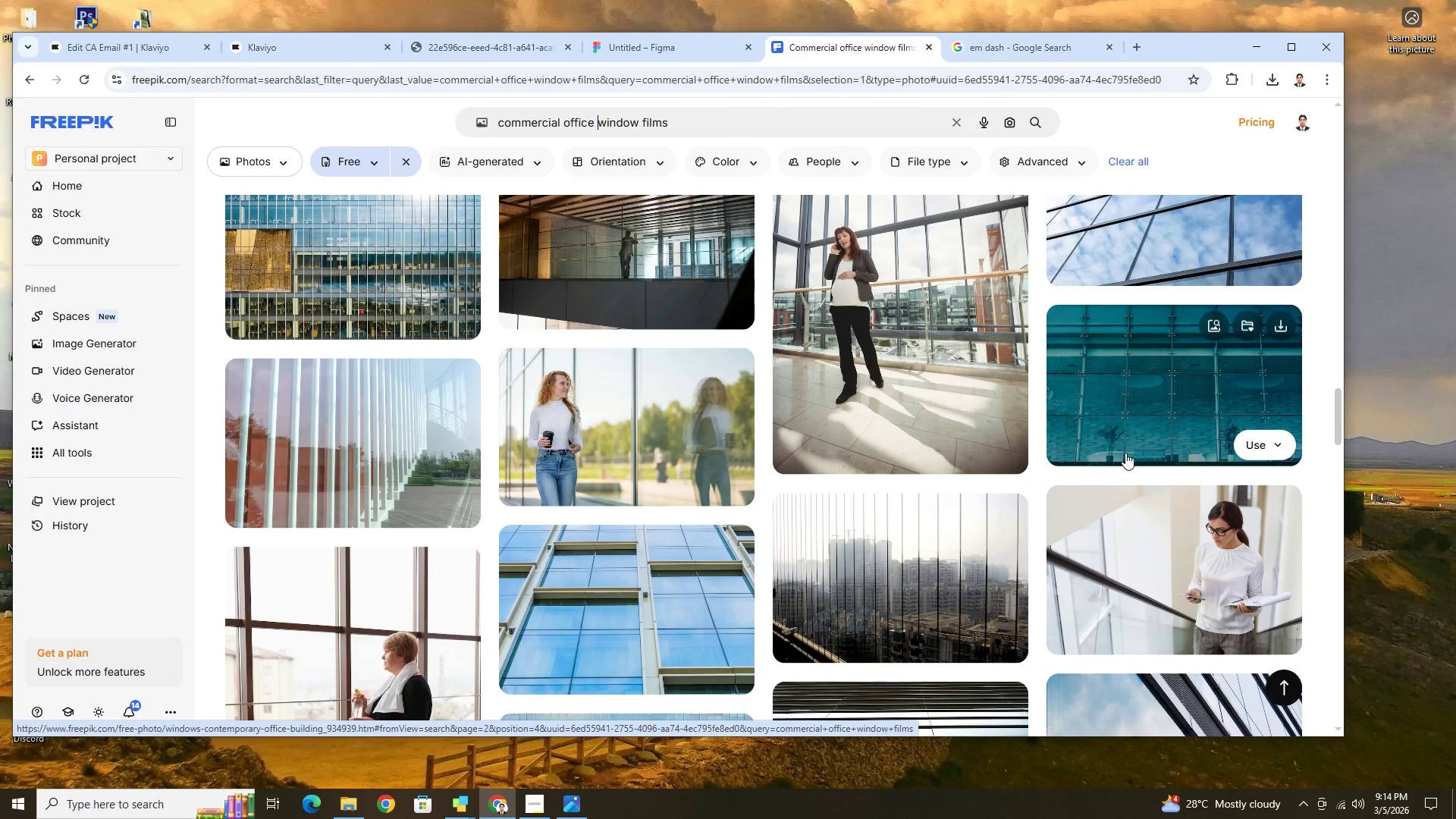 
wait(22.72)
 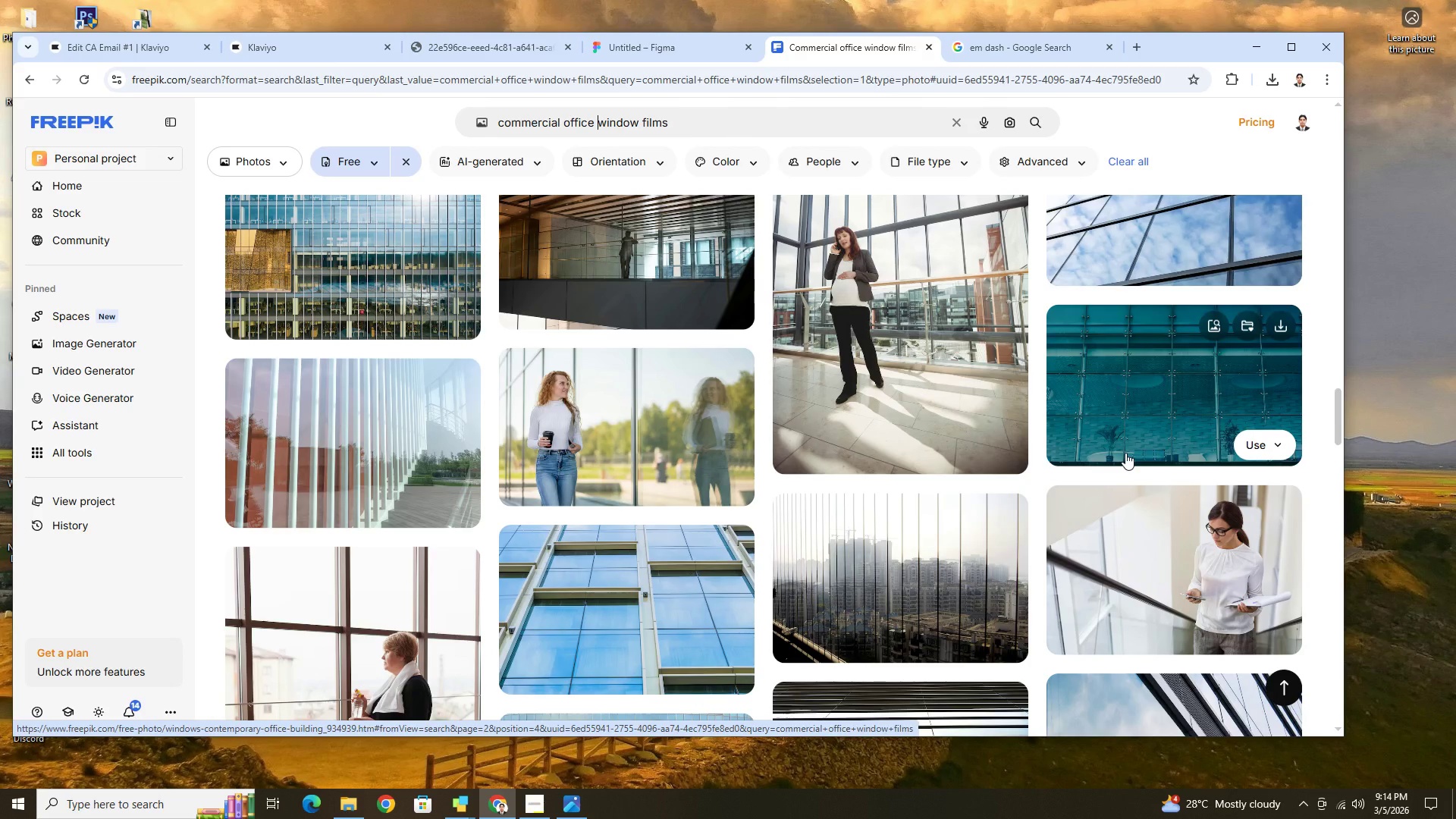 
left_click([676, 124])
 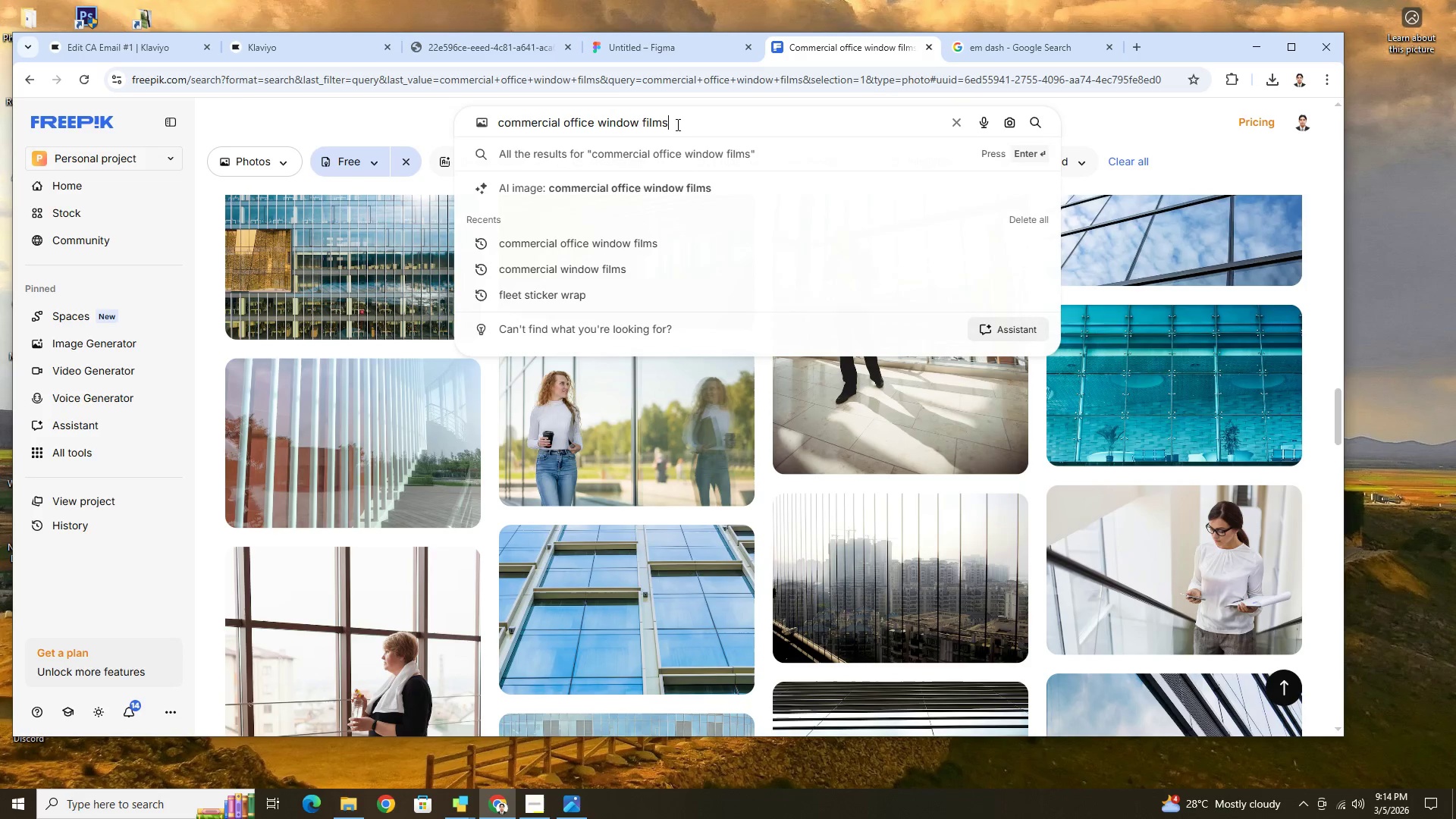 
key(Backspace)
 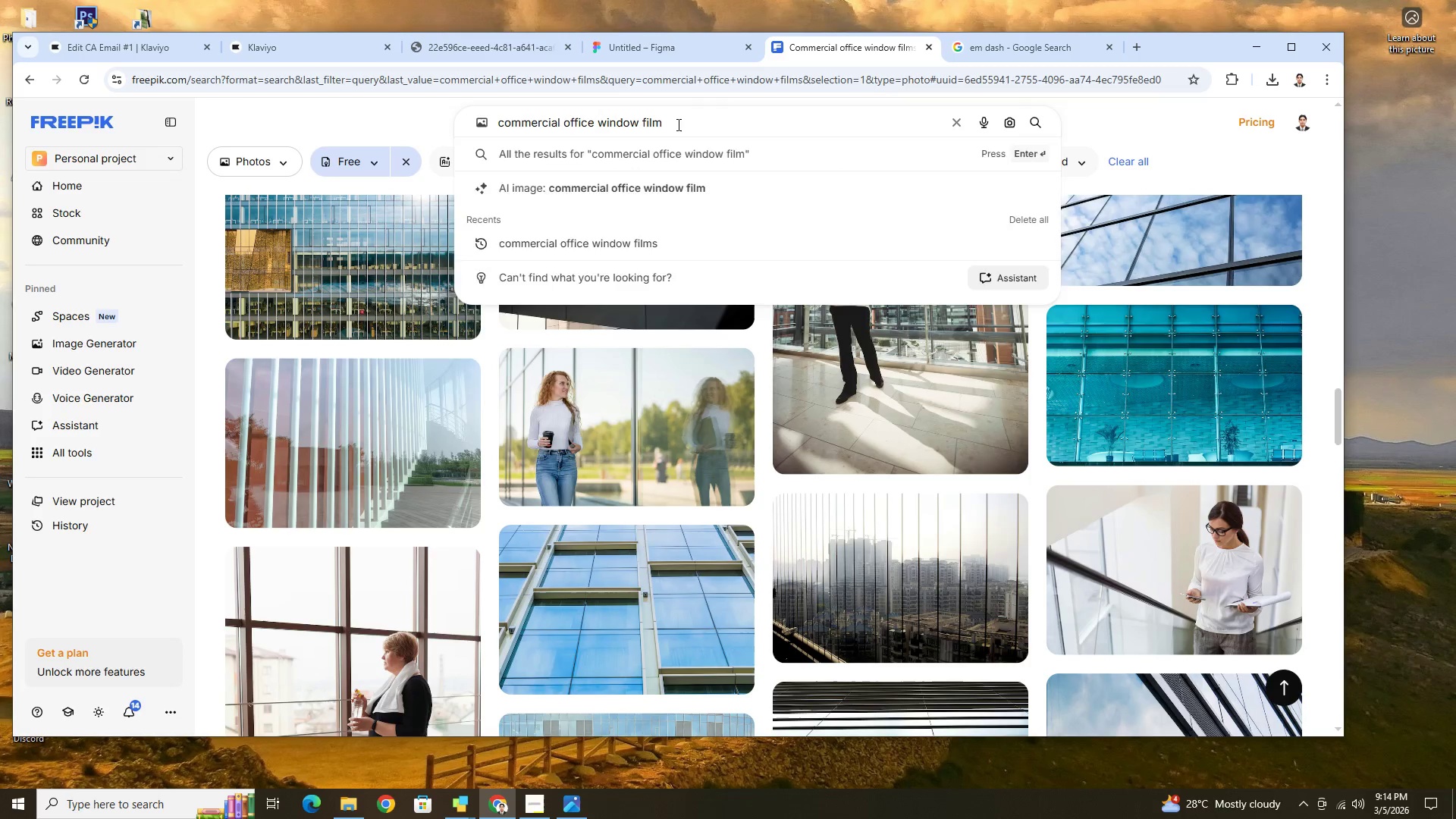 
key(Enter)
 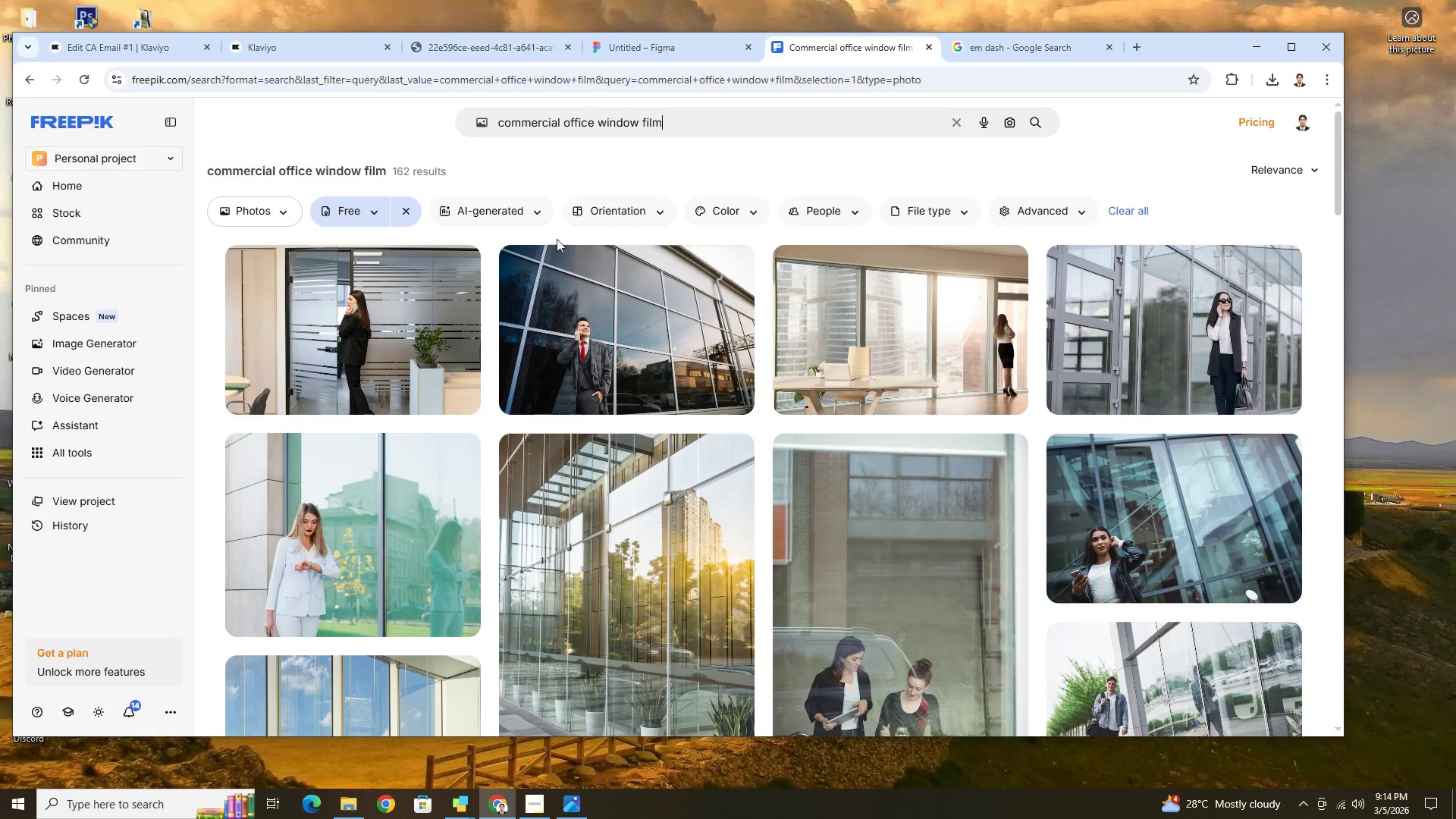 
wait(7.94)
 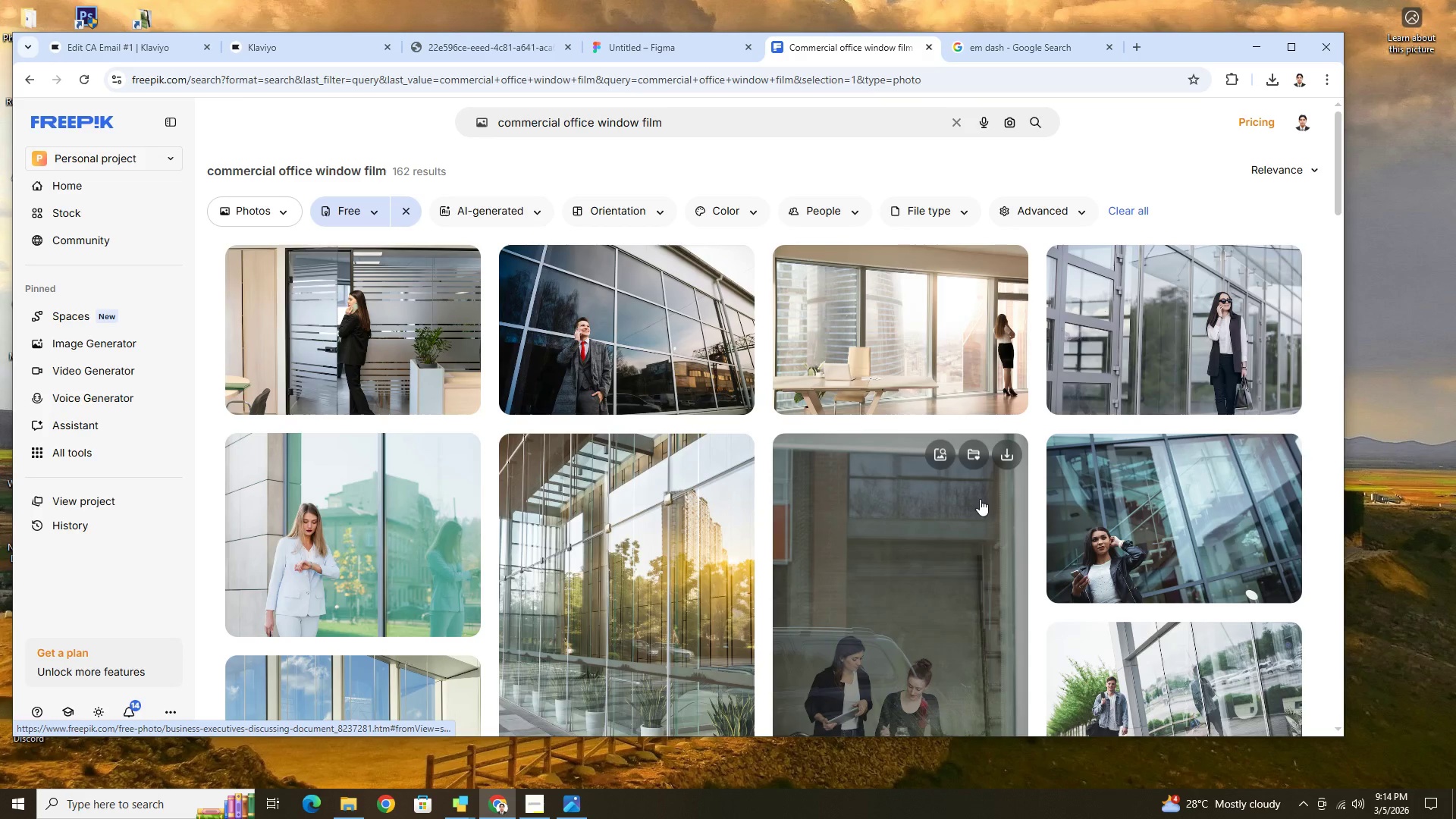 
scroll: coordinate [1188, 538], scroll_direction: down, amount: 11.0
 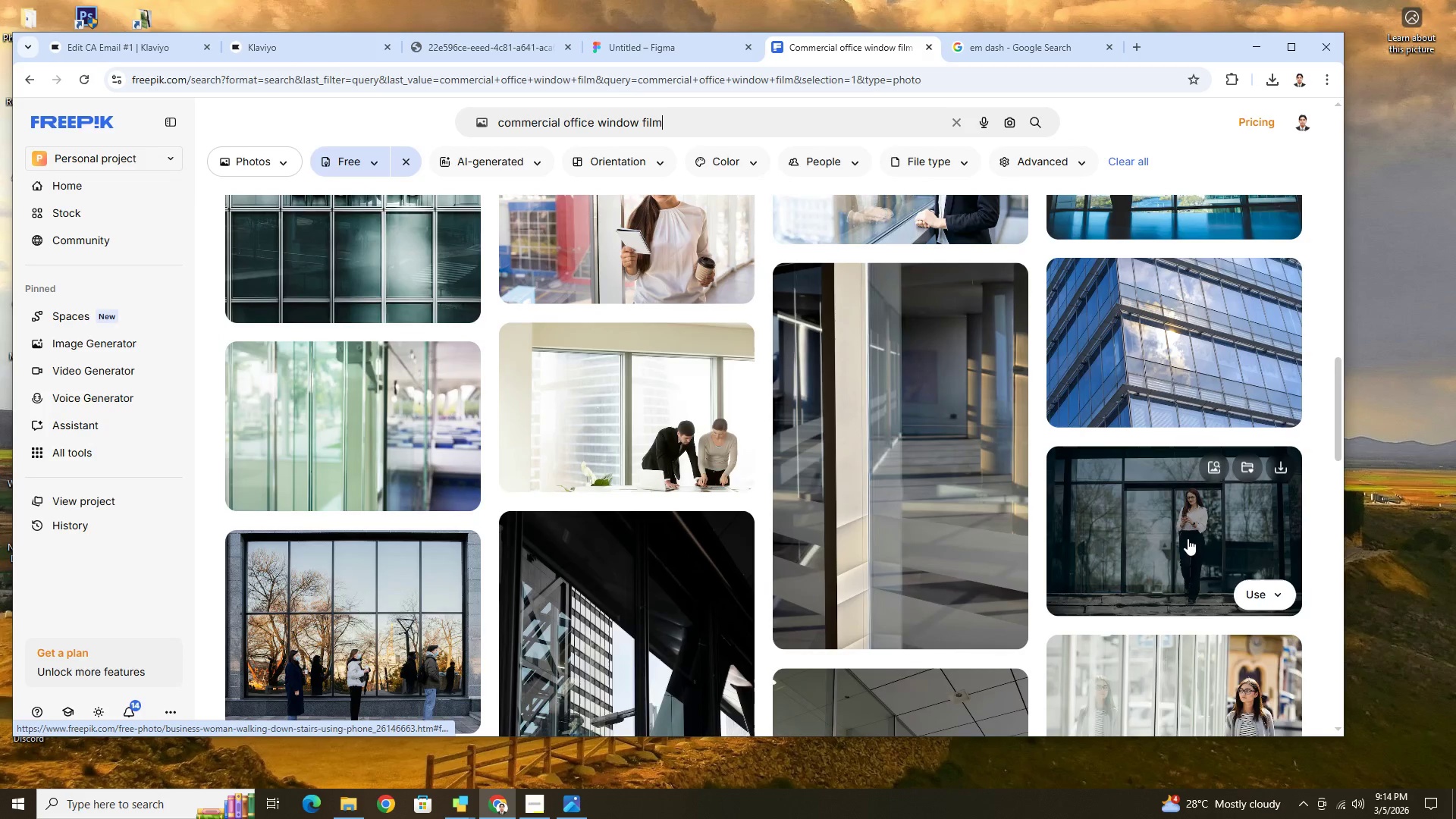 
scroll: coordinate [1188, 538], scroll_direction: none, amount: 0.0
 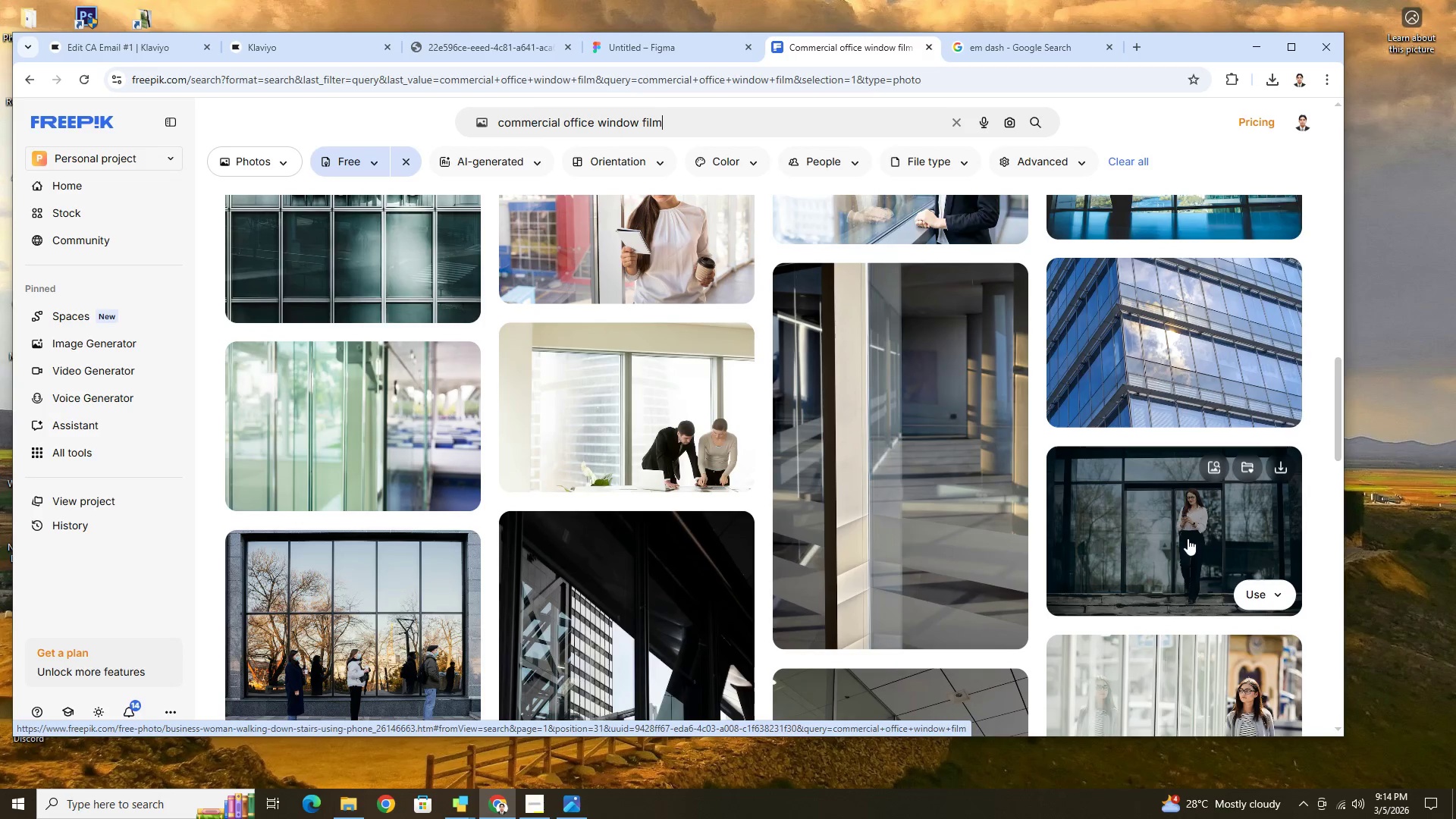 
scroll: coordinate [1188, 538], scroll_direction: down, amount: 8.0
 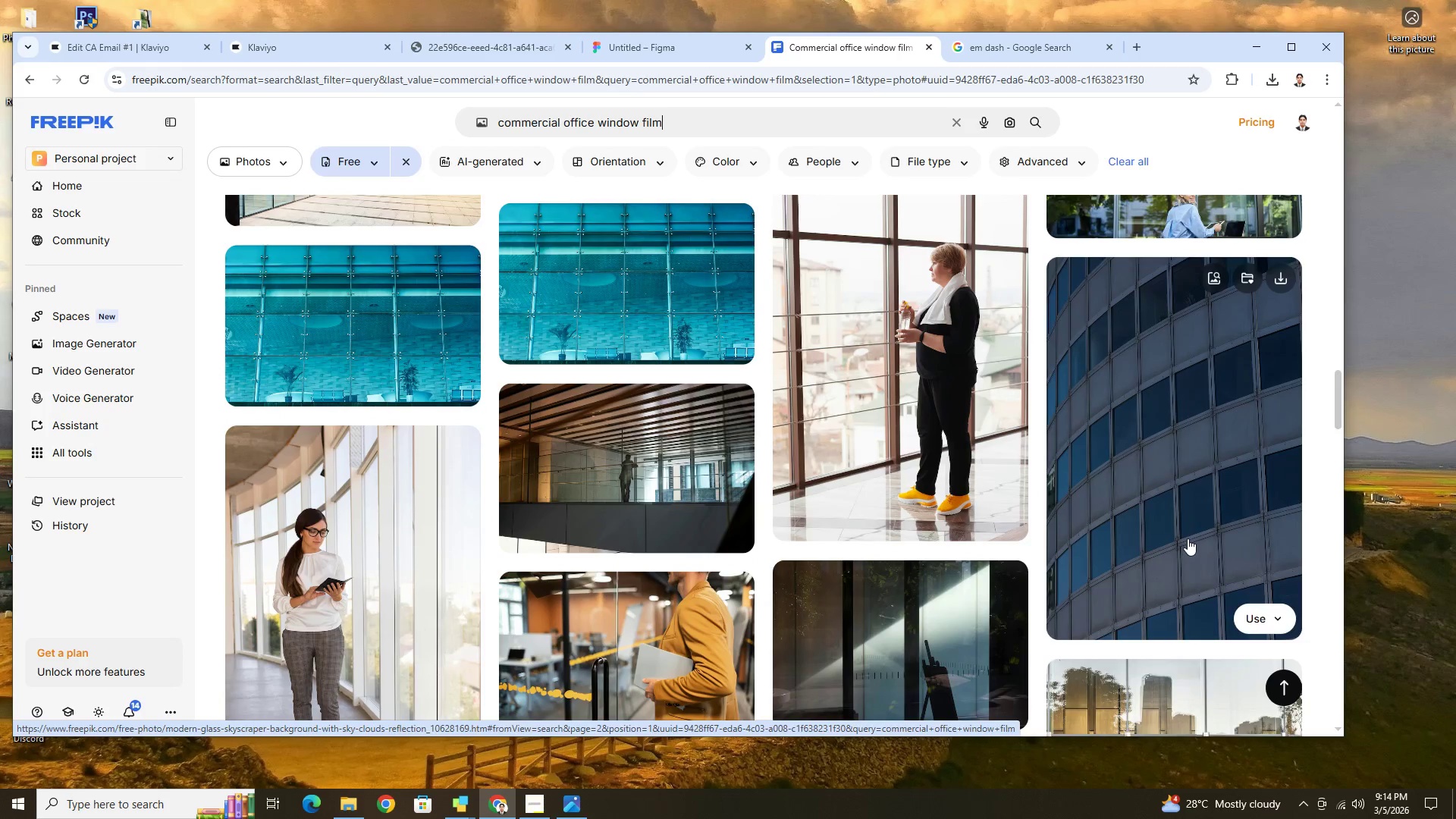 
scroll: coordinate [1182, 529], scroll_direction: up, amount: 11.0
 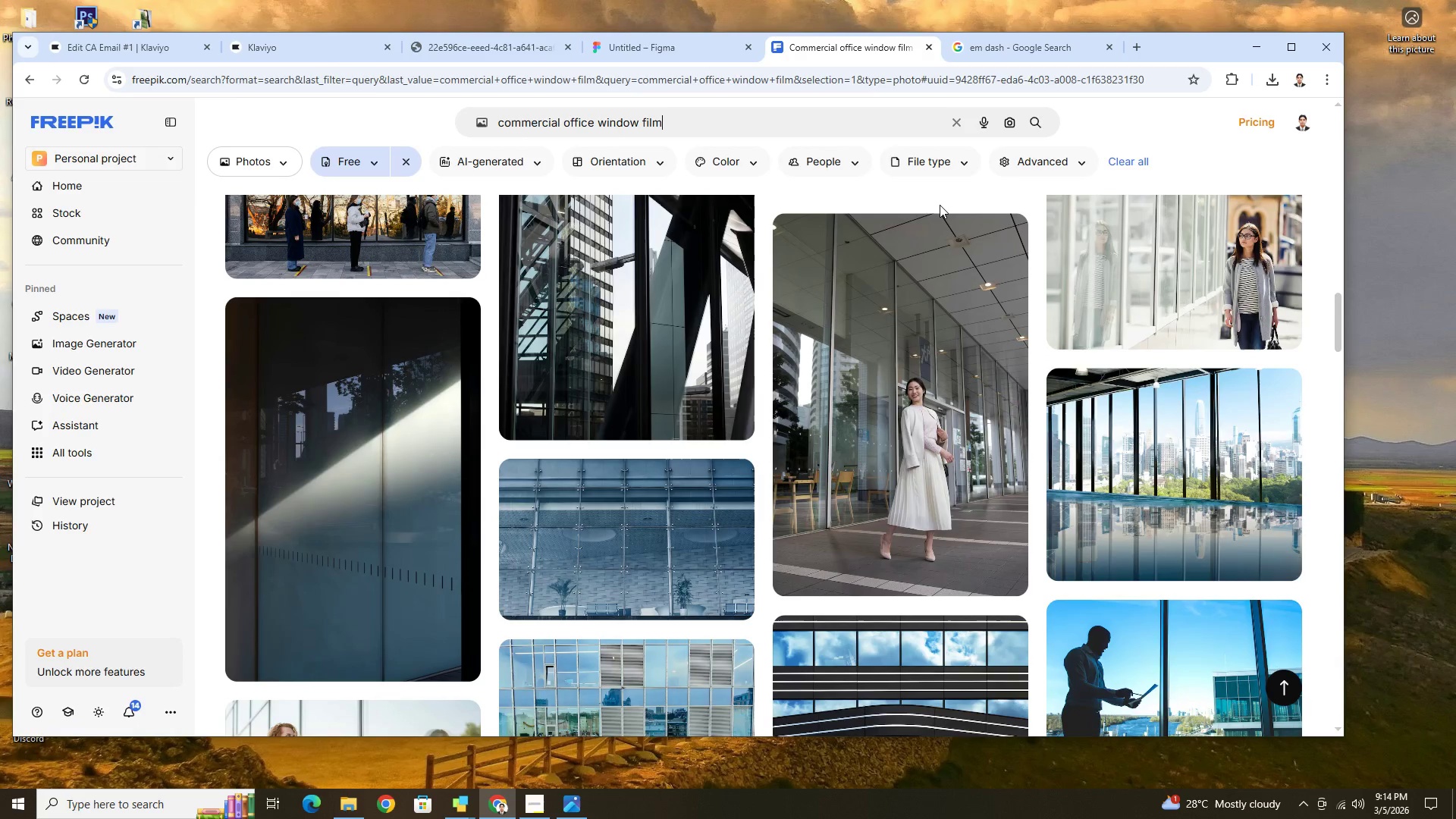 
type( signage)
 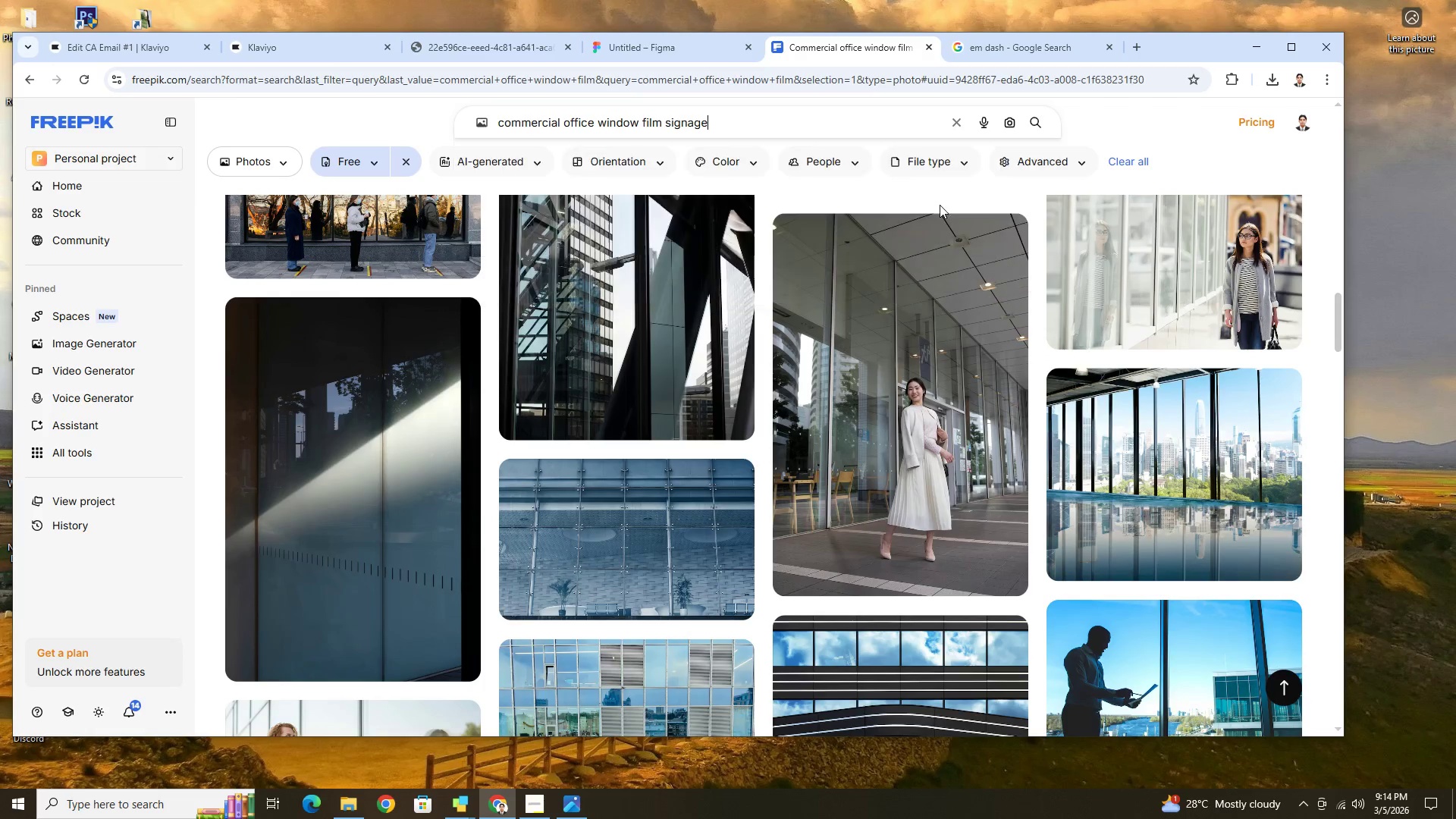 
key(Enter)
 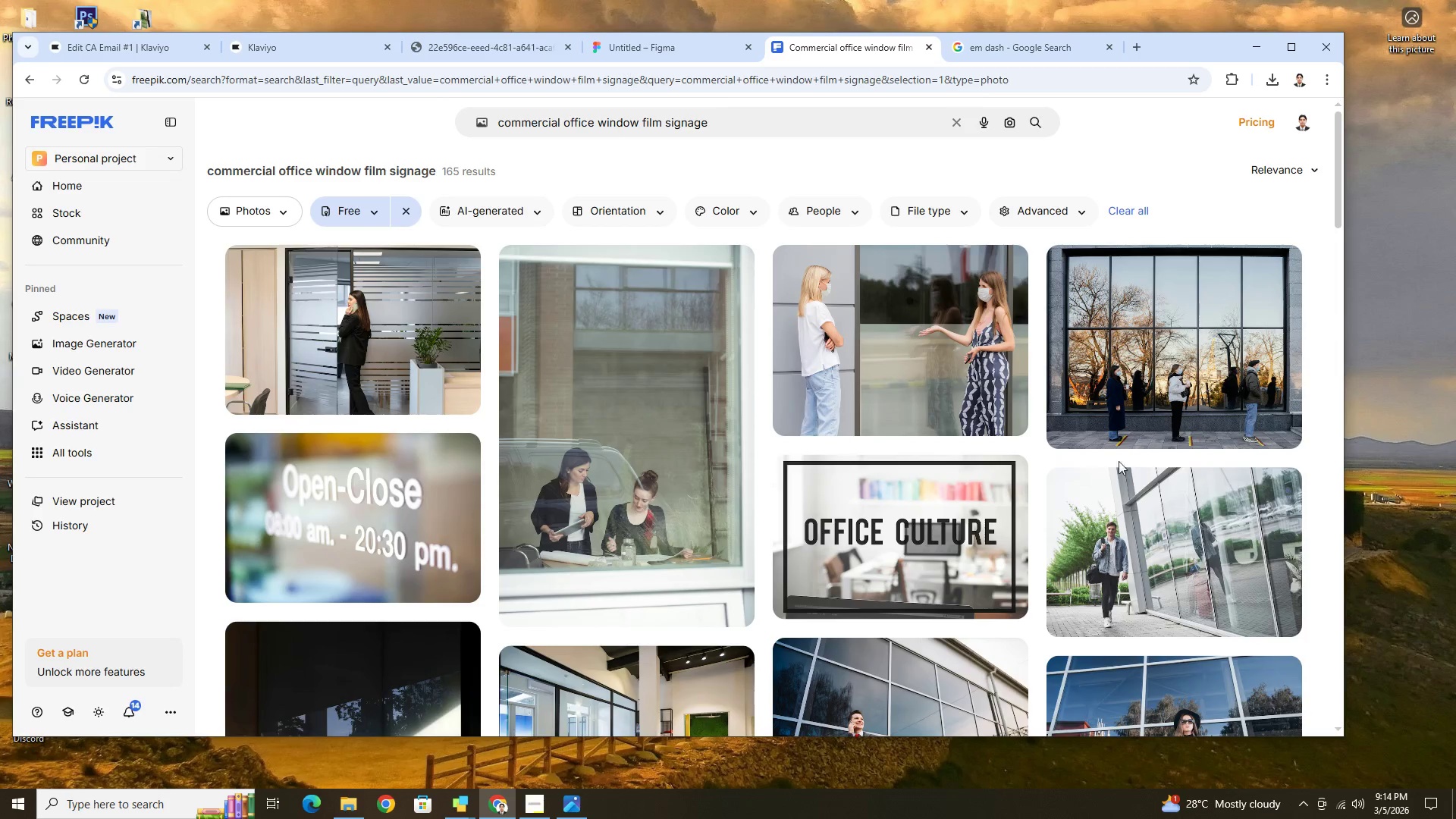 
scroll: coordinate [1046, 481], scroll_direction: down, amount: 20.0
 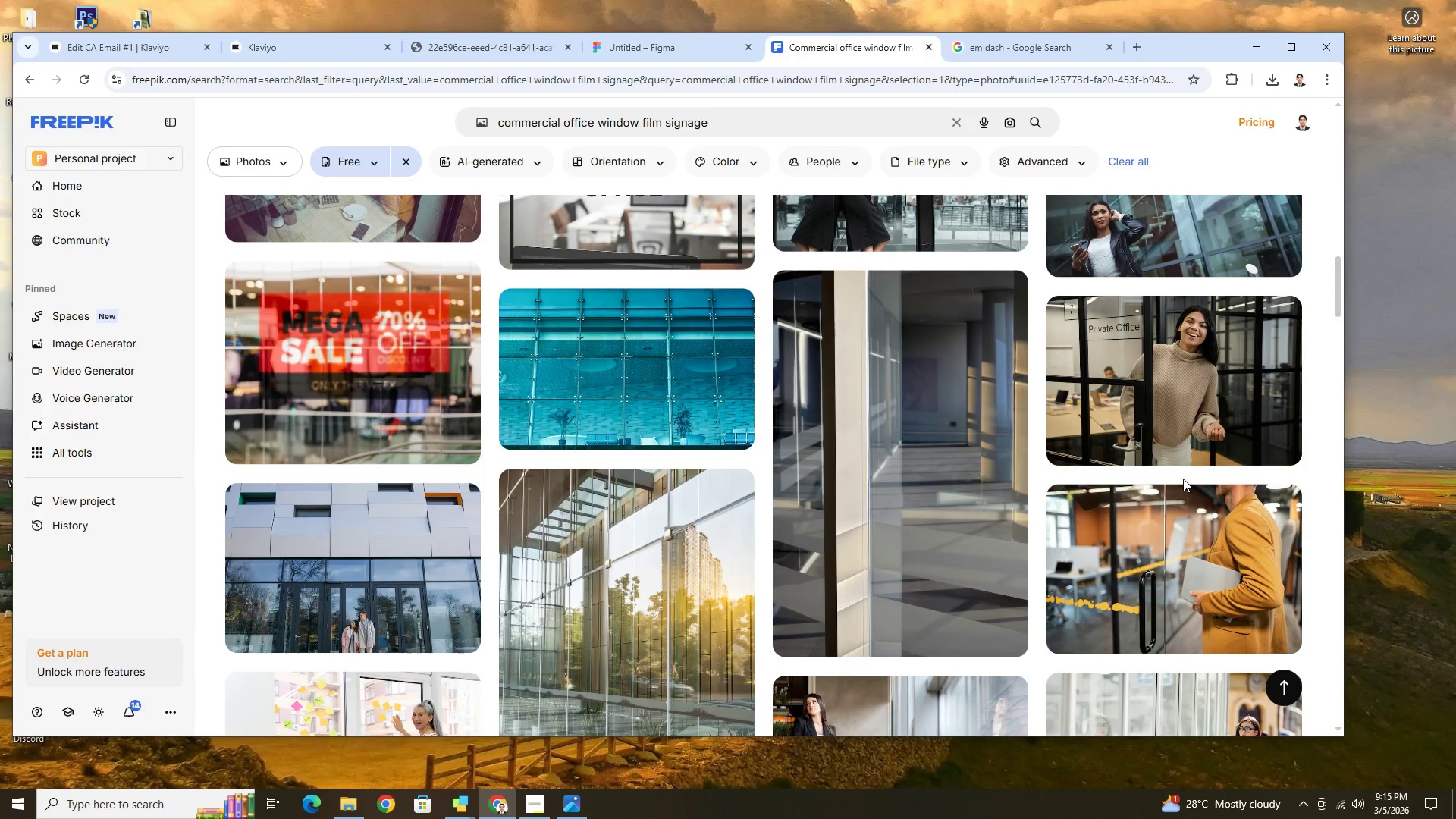 
scroll: coordinate [836, 452], scroll_direction: down, amount: 9.0
 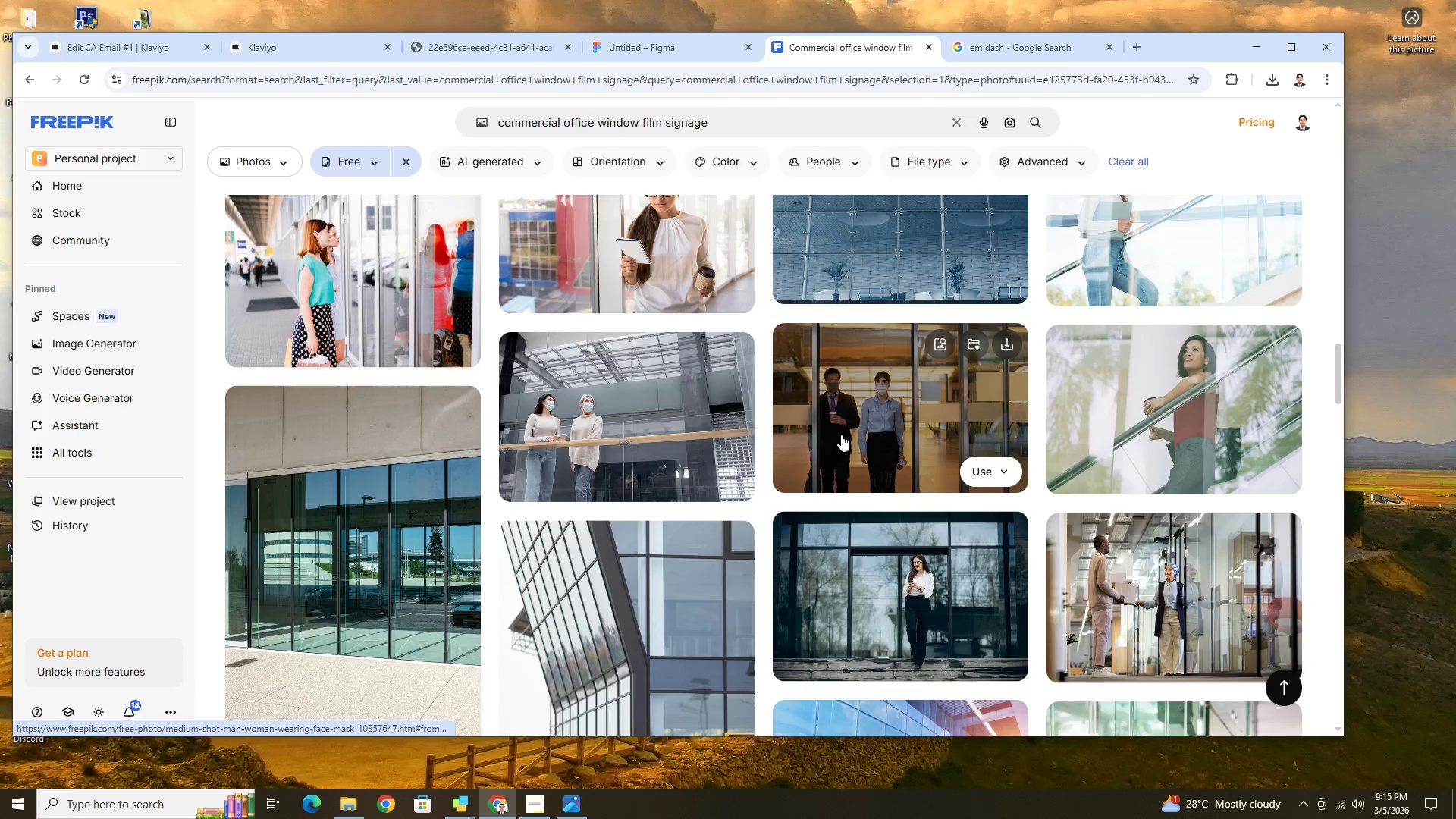 
scroll: coordinate [798, 98], scroll_direction: up, amount: 6.0
 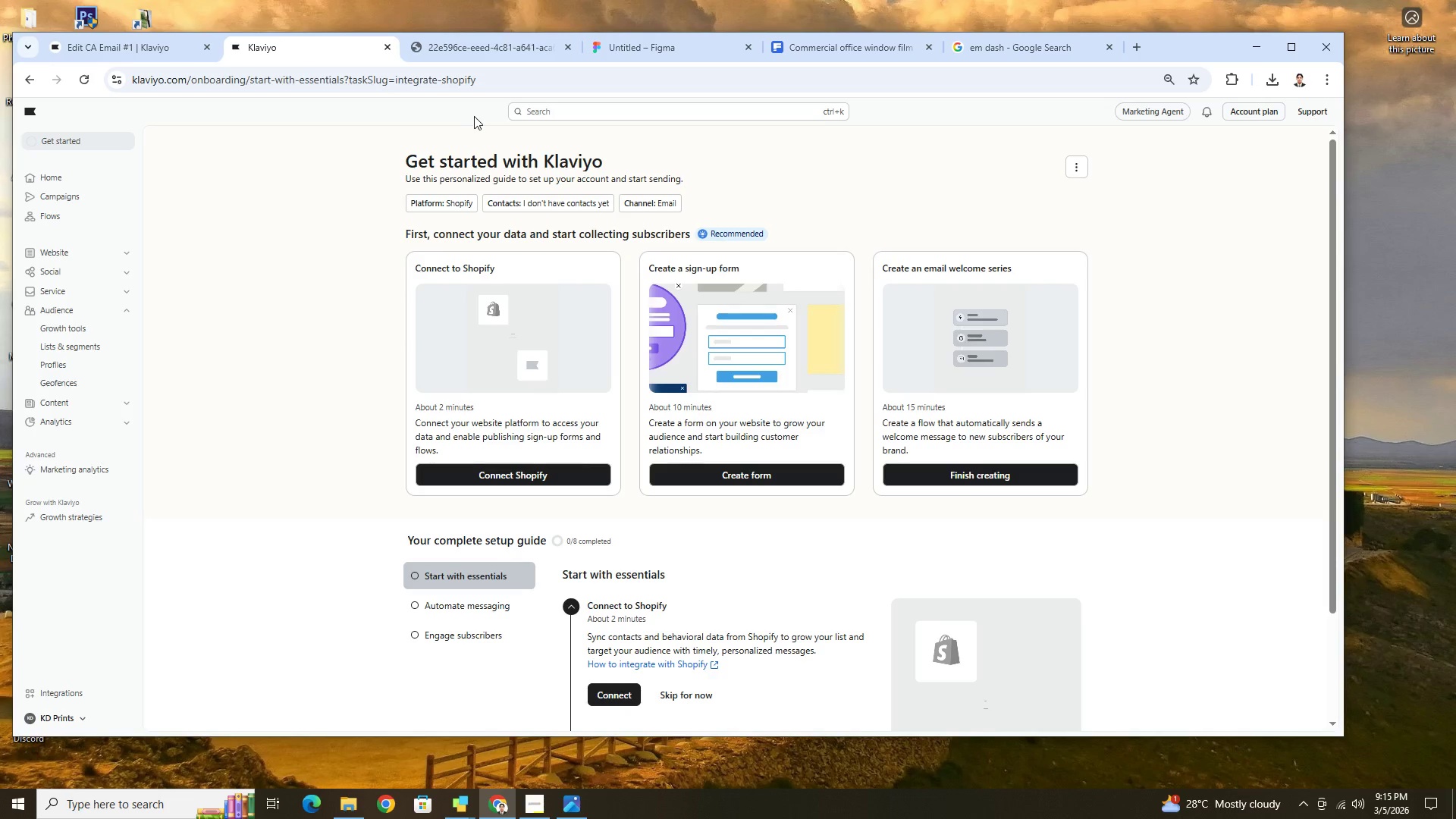 
left_click([145, 50])
 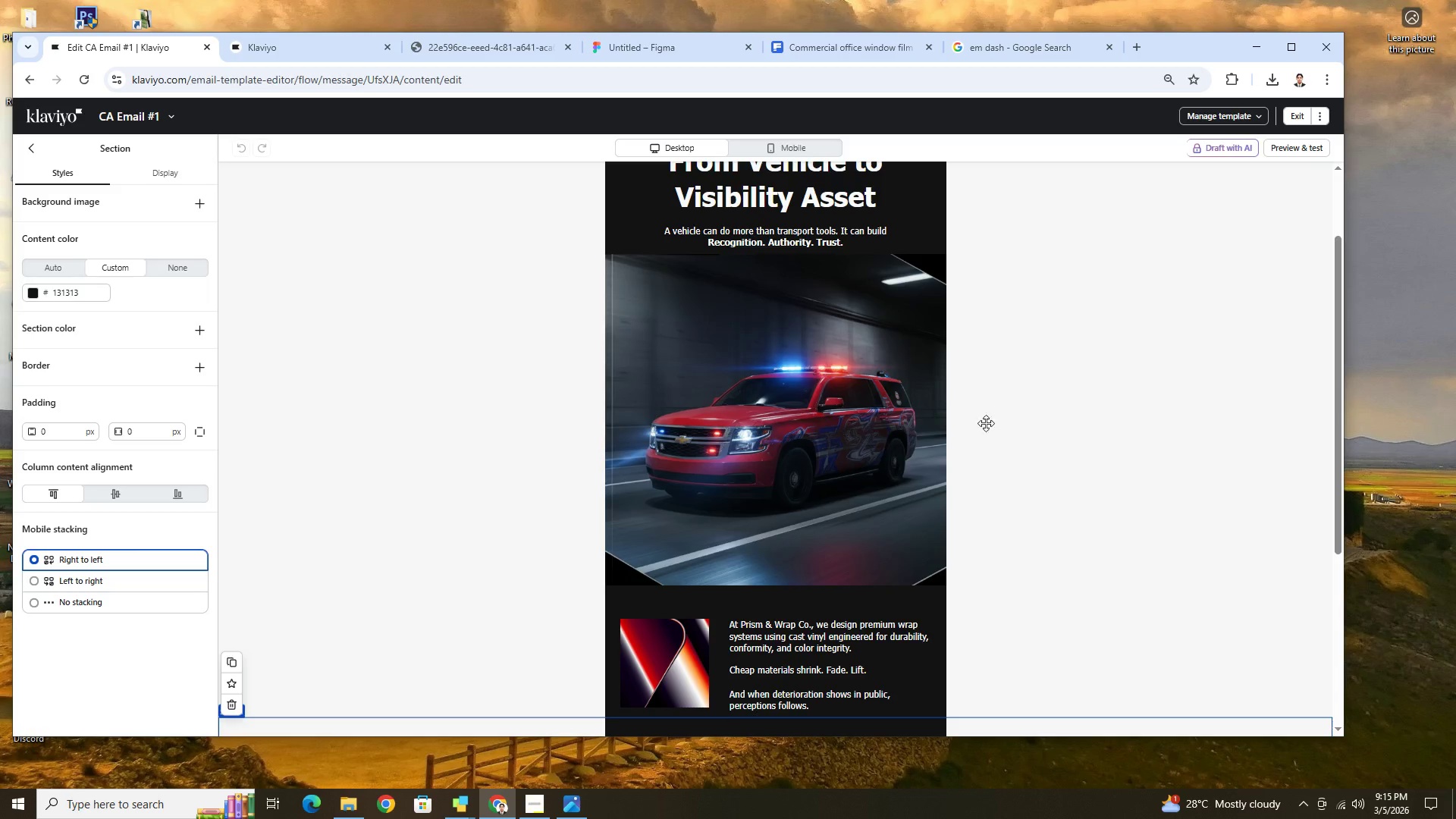 
scroll: coordinate [1015, 464], scroll_direction: up, amount: 4.0
 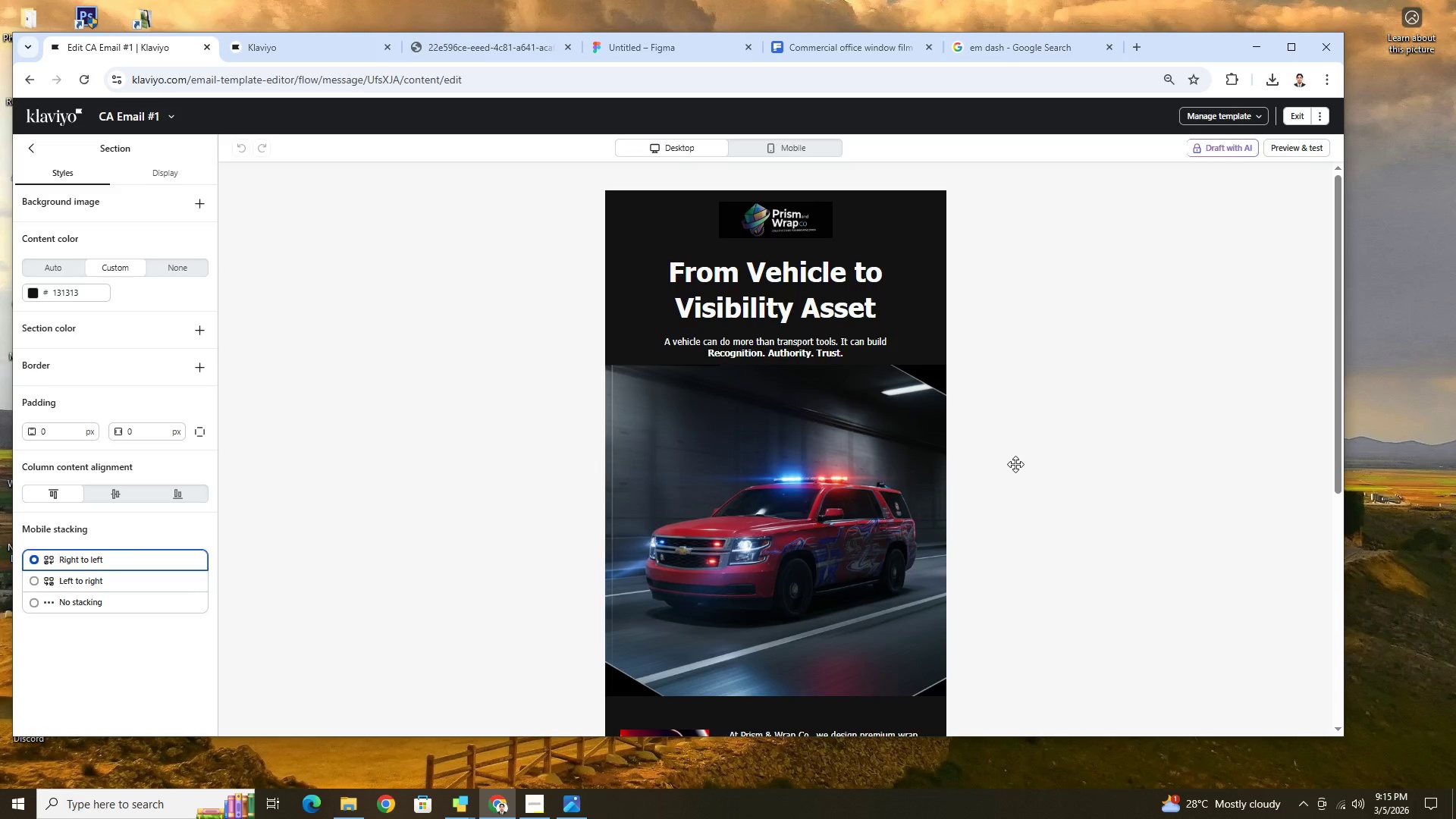 
wait(32.4)
 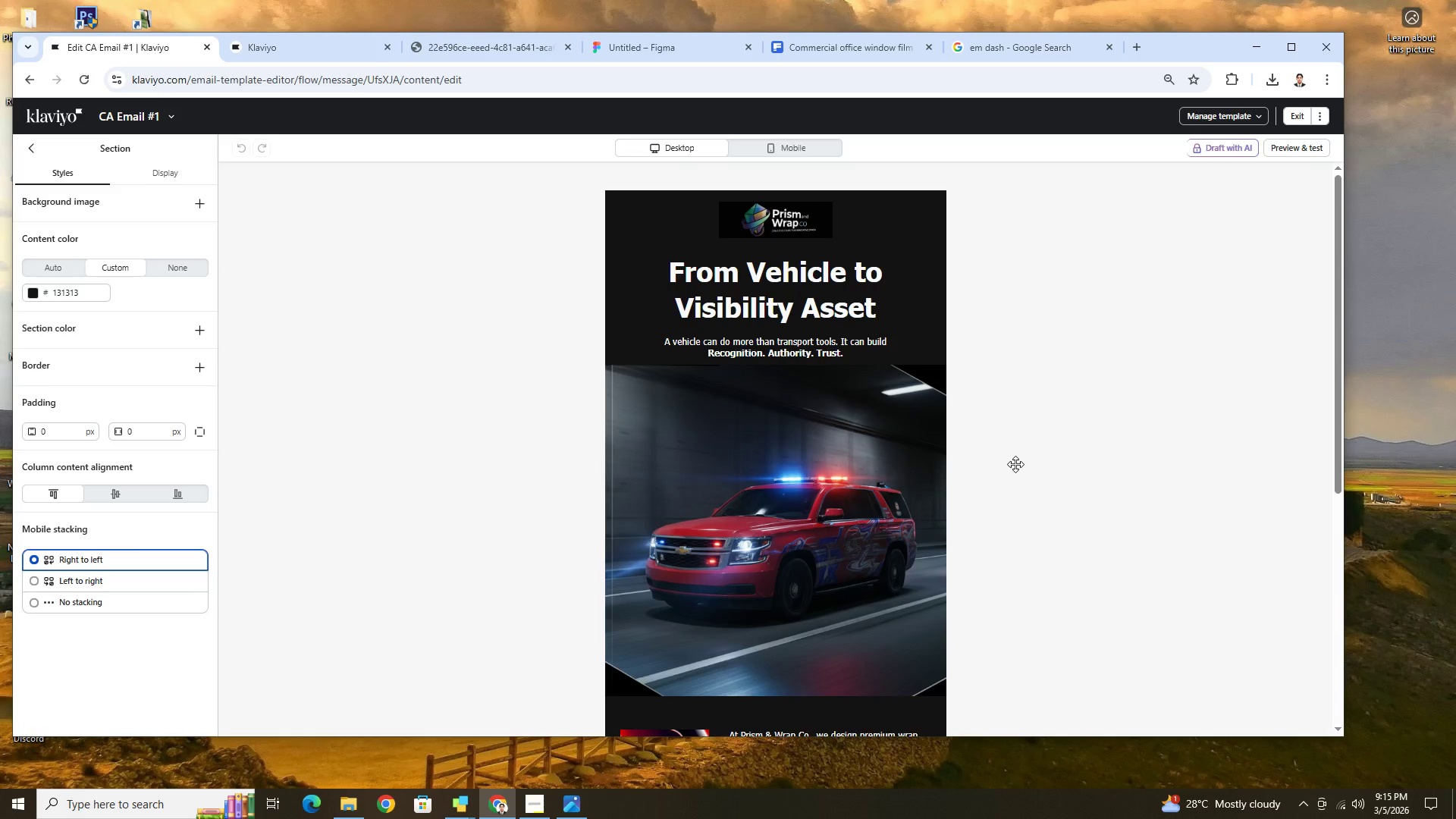 
left_click([873, 46])
 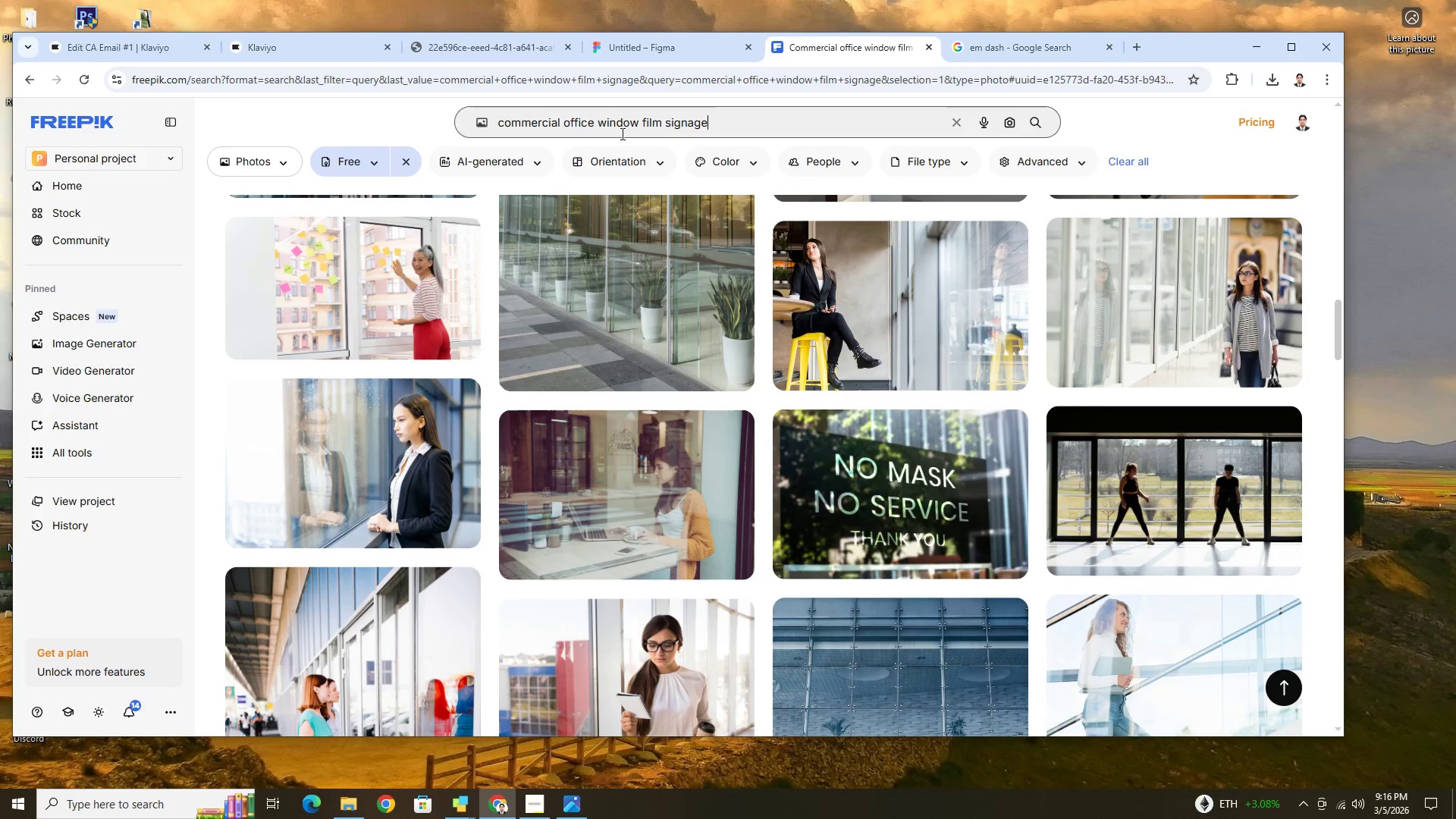 
wait(7.28)
 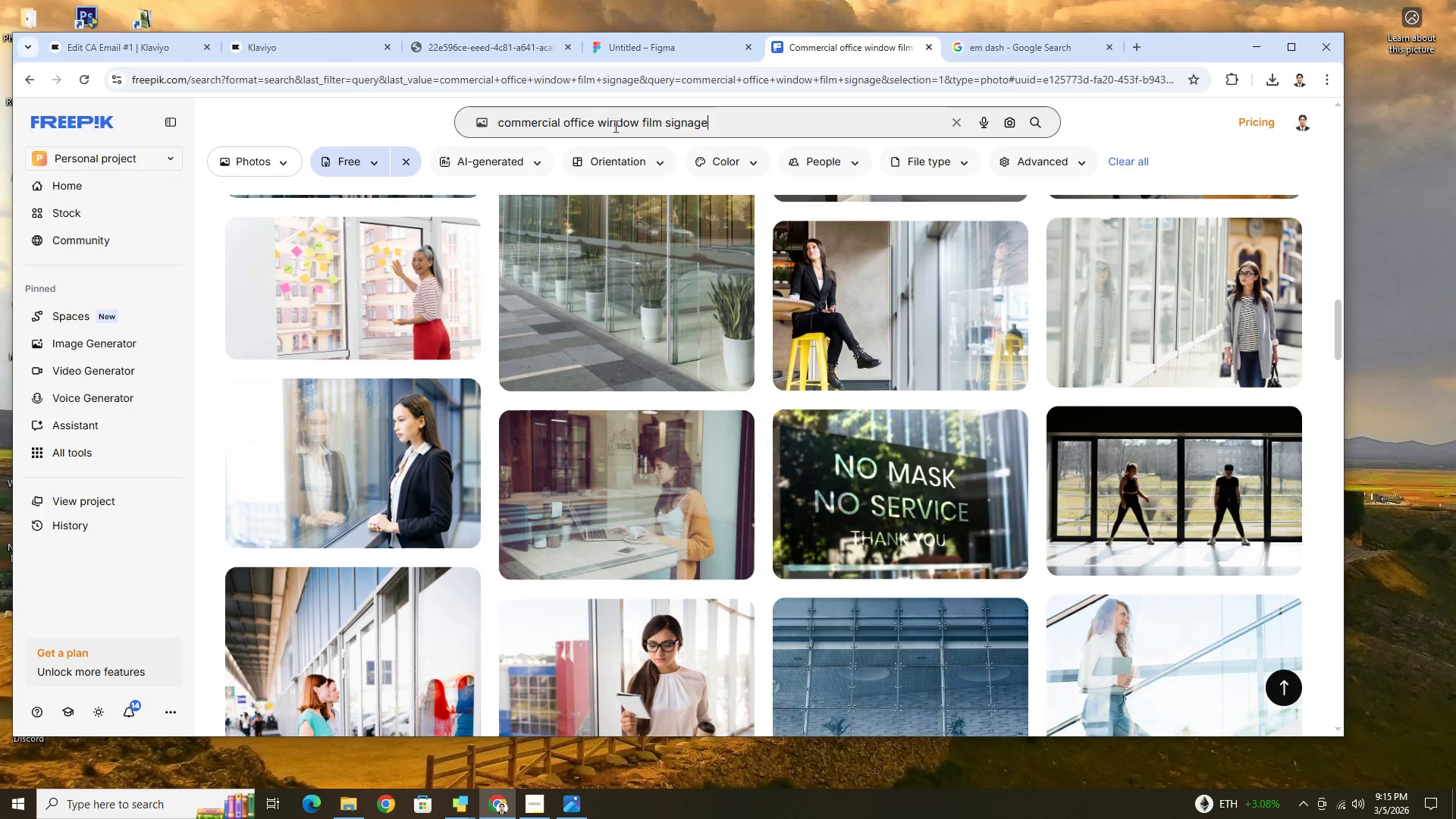 
left_click_drag(start_coordinate=[717, 127], to_coordinate=[667, 124])
 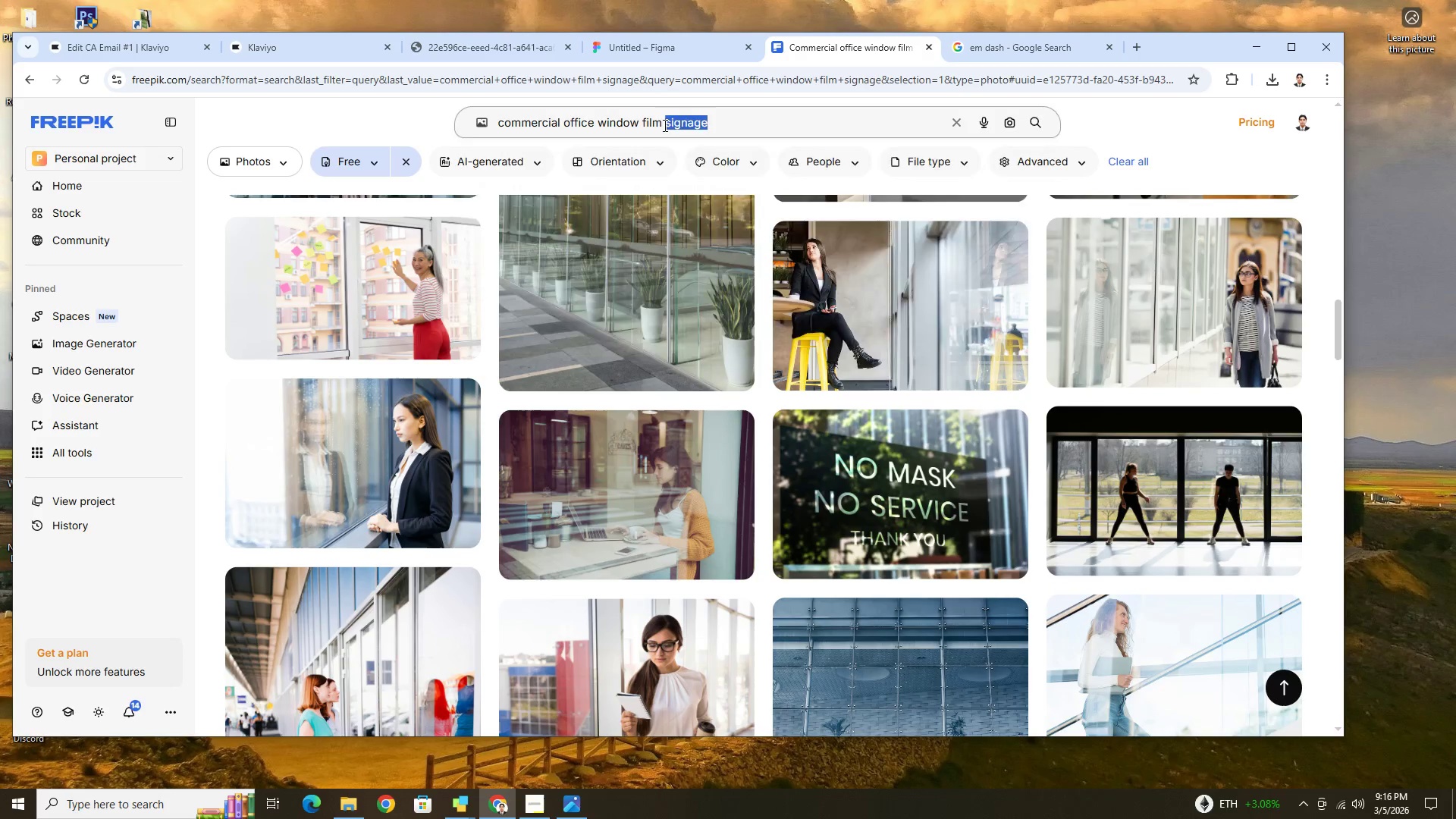 
key(Backspace)
type(de )
key(Backspace)
type(corative)
 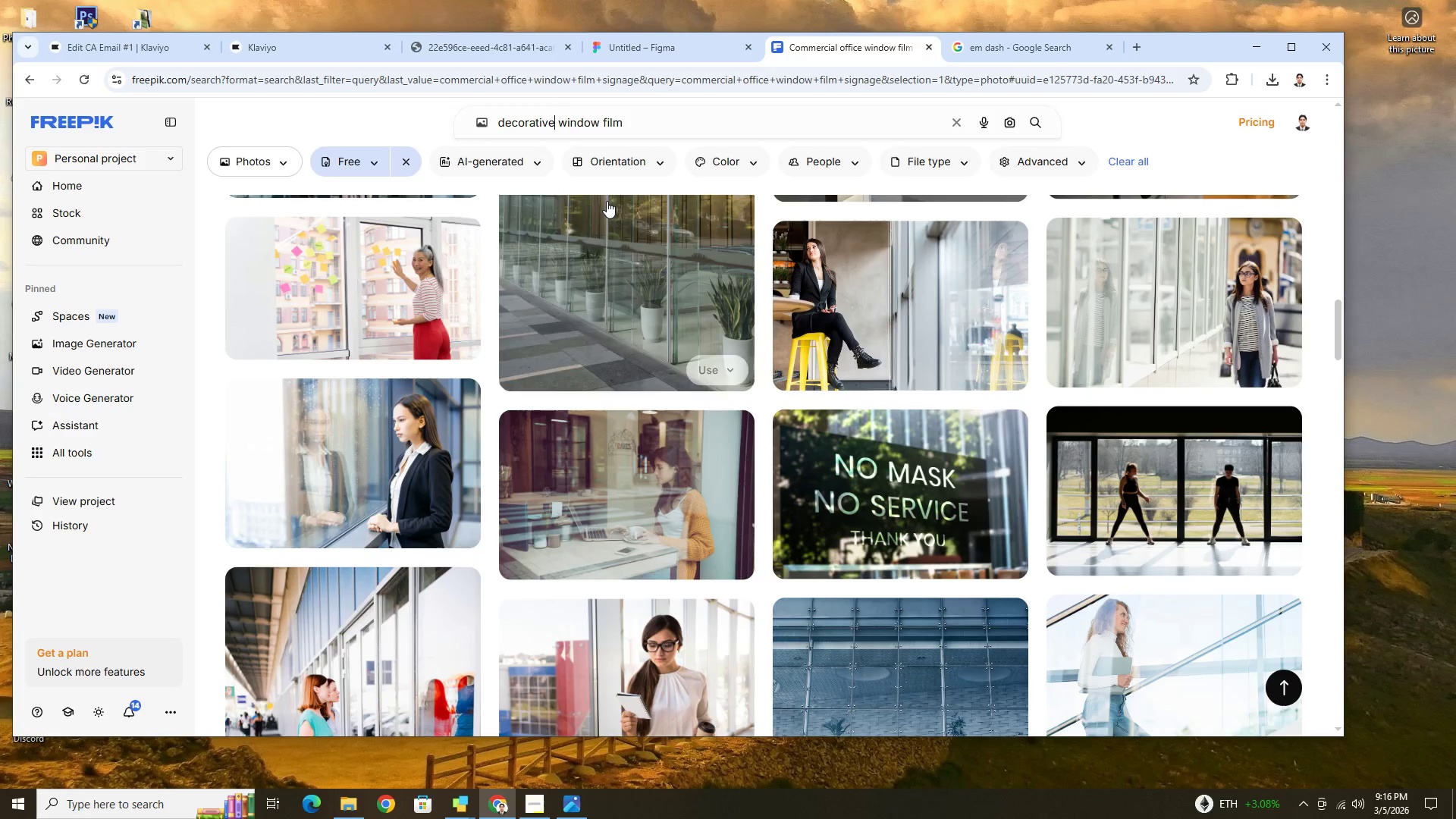 
left_click_drag(start_coordinate=[594, 124], to_coordinate=[413, 113])
 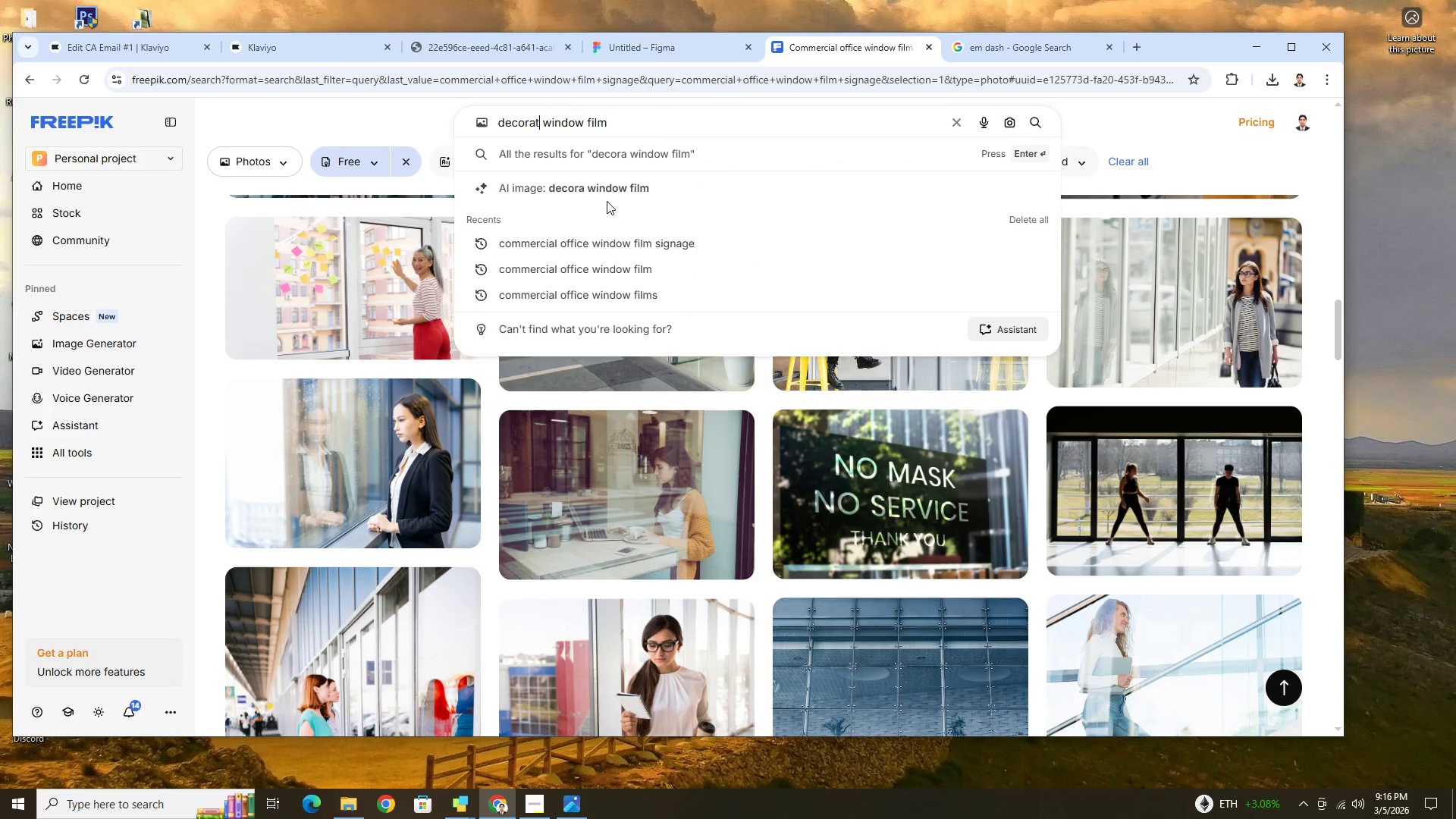 
key(Enter)
 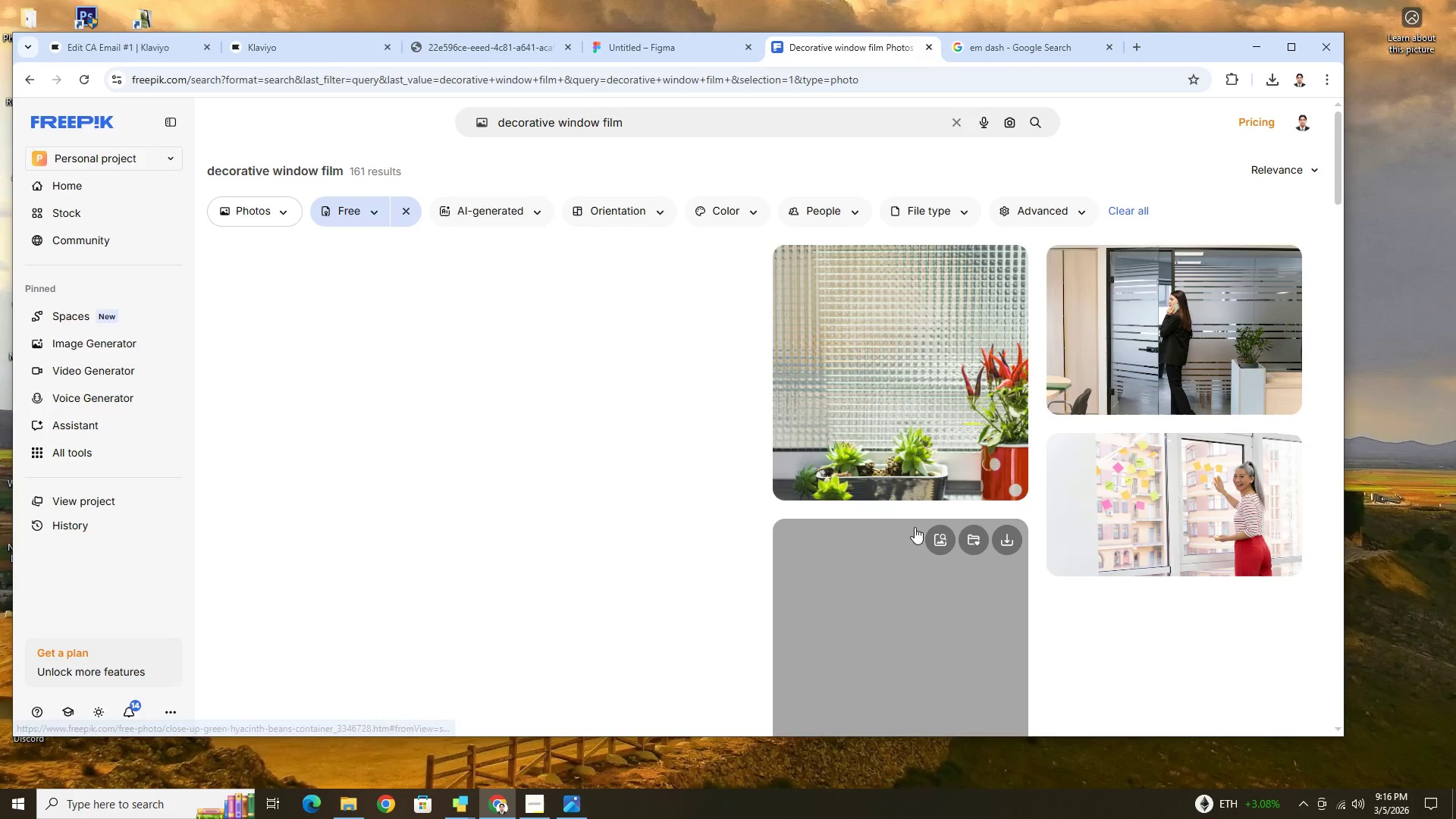 
mouse_move([1147, 482])
 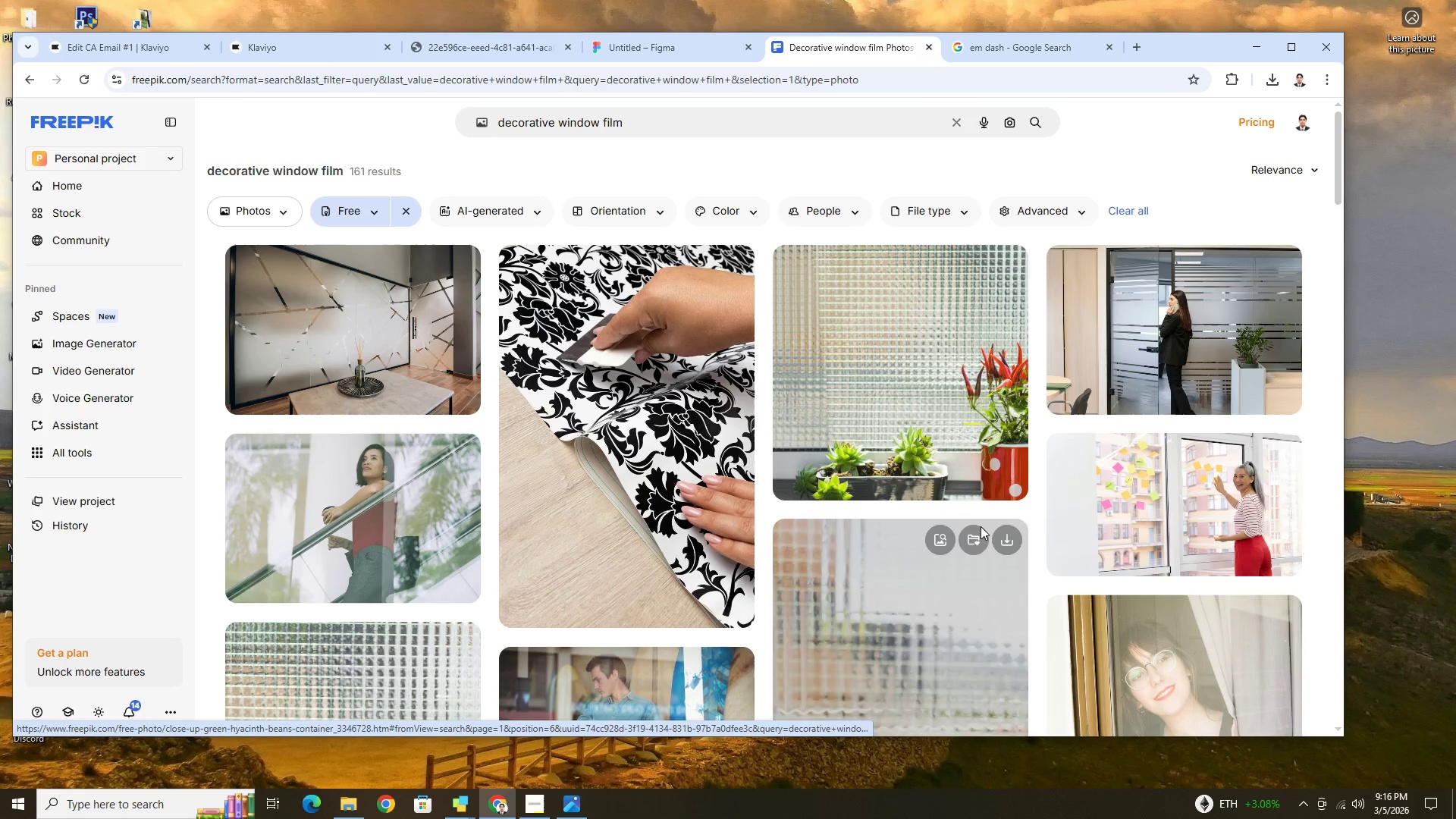 
scroll: coordinate [1204, 531], scroll_direction: down, amount: 8.0
 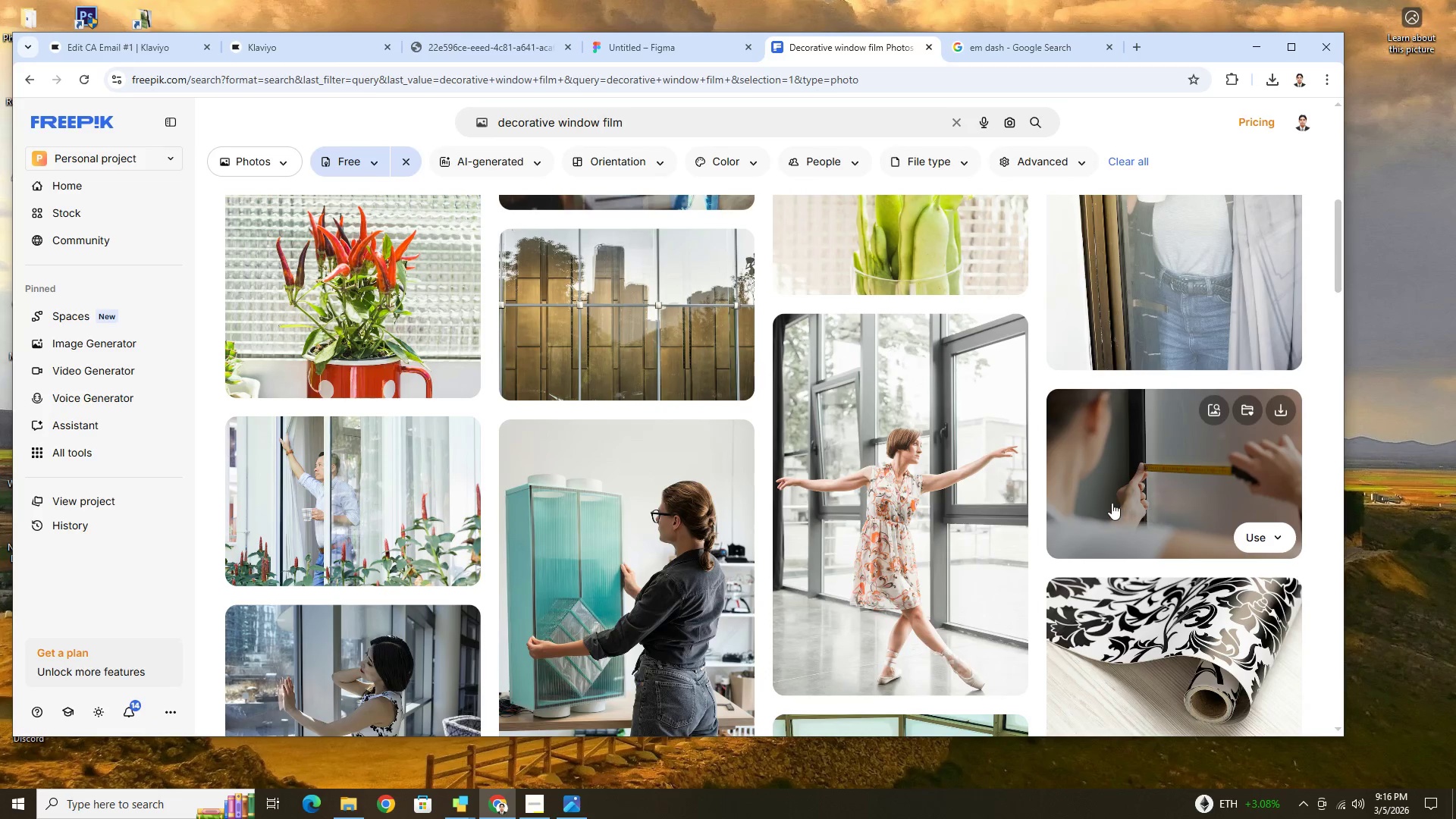 
scroll: coordinate [765, 316], scroll_direction: up, amount: 10.0
 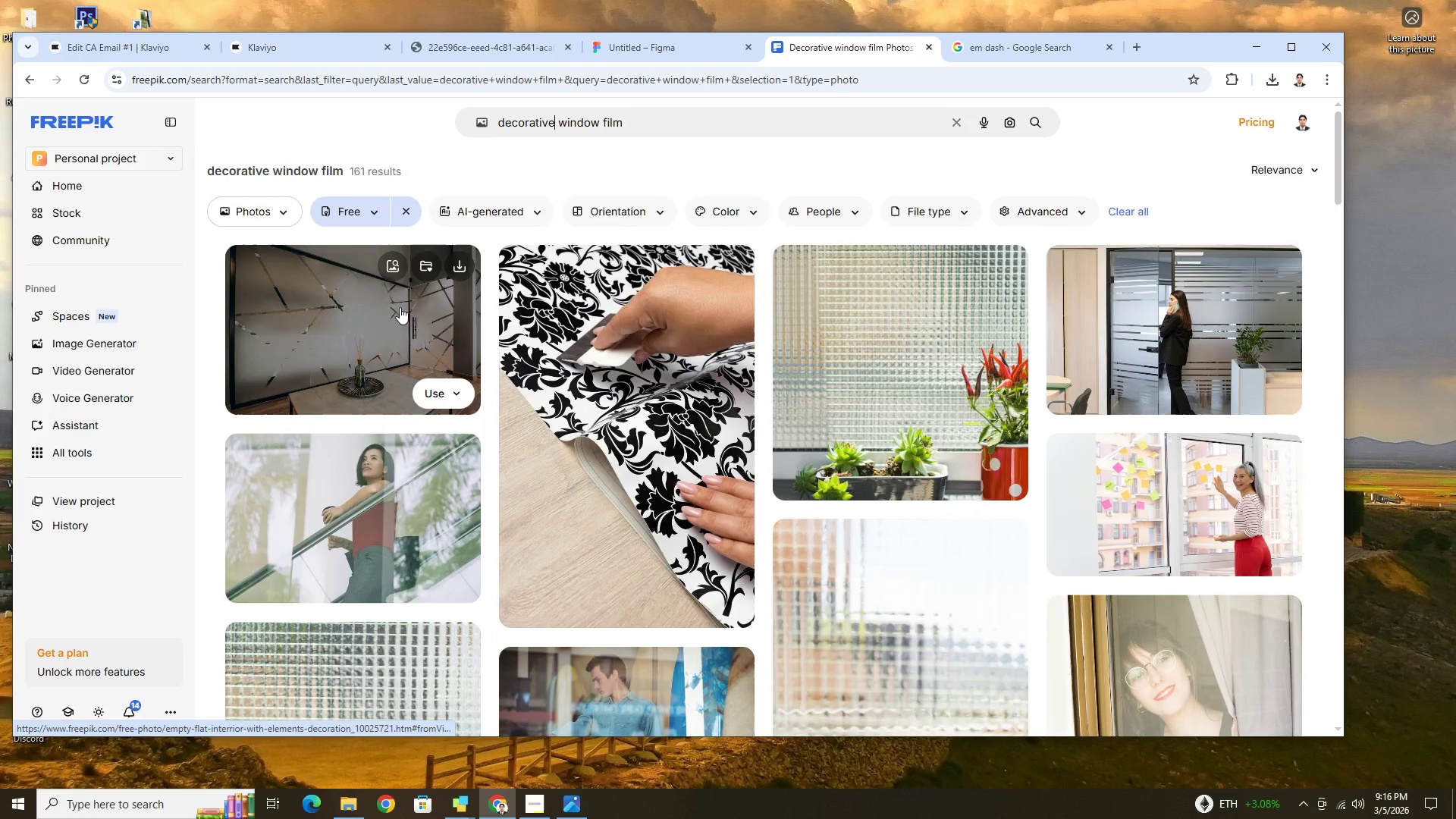 
left_click([400, 307])
 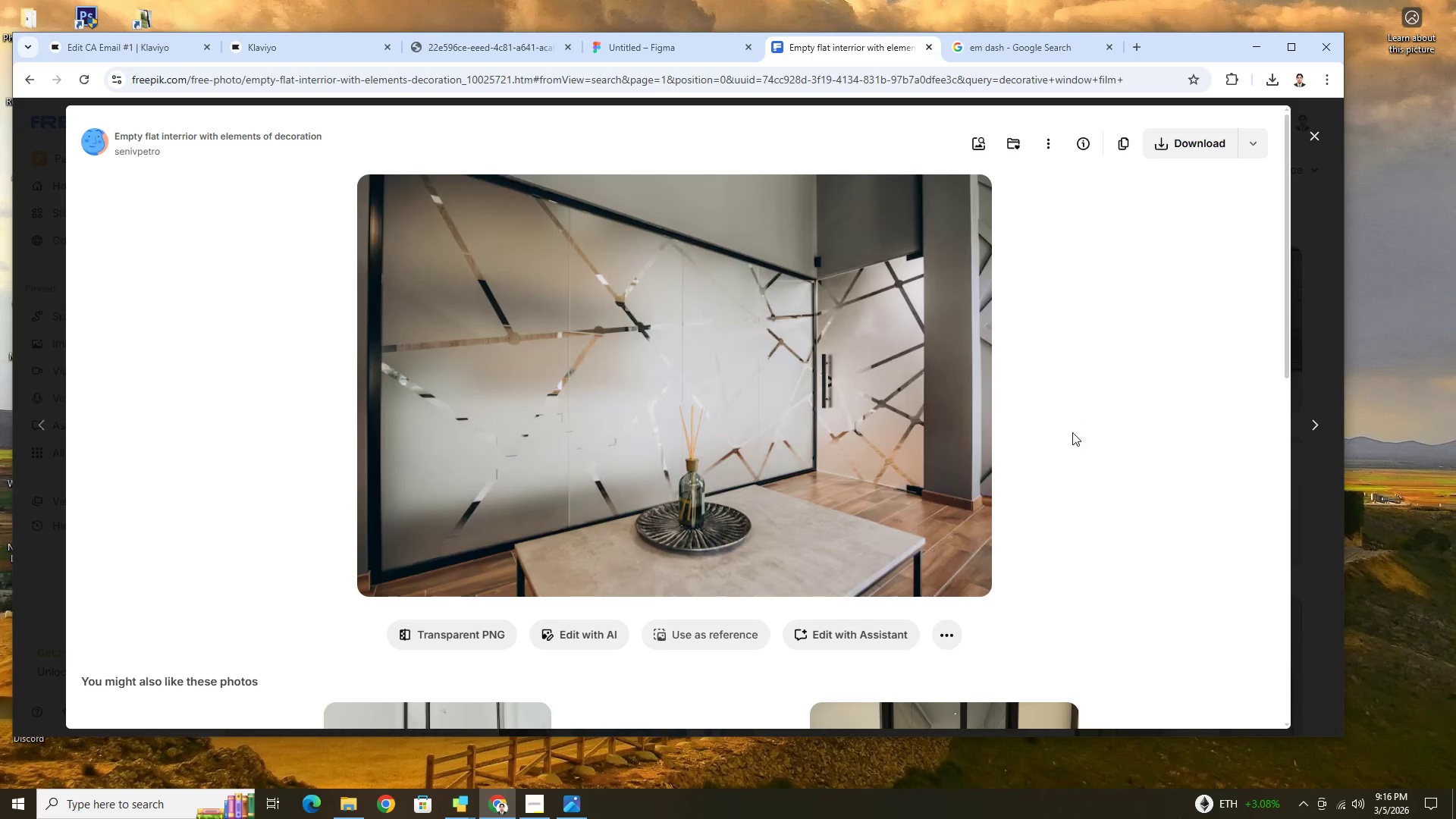 
scroll: coordinate [809, 501], scroll_direction: down, amount: 5.0
 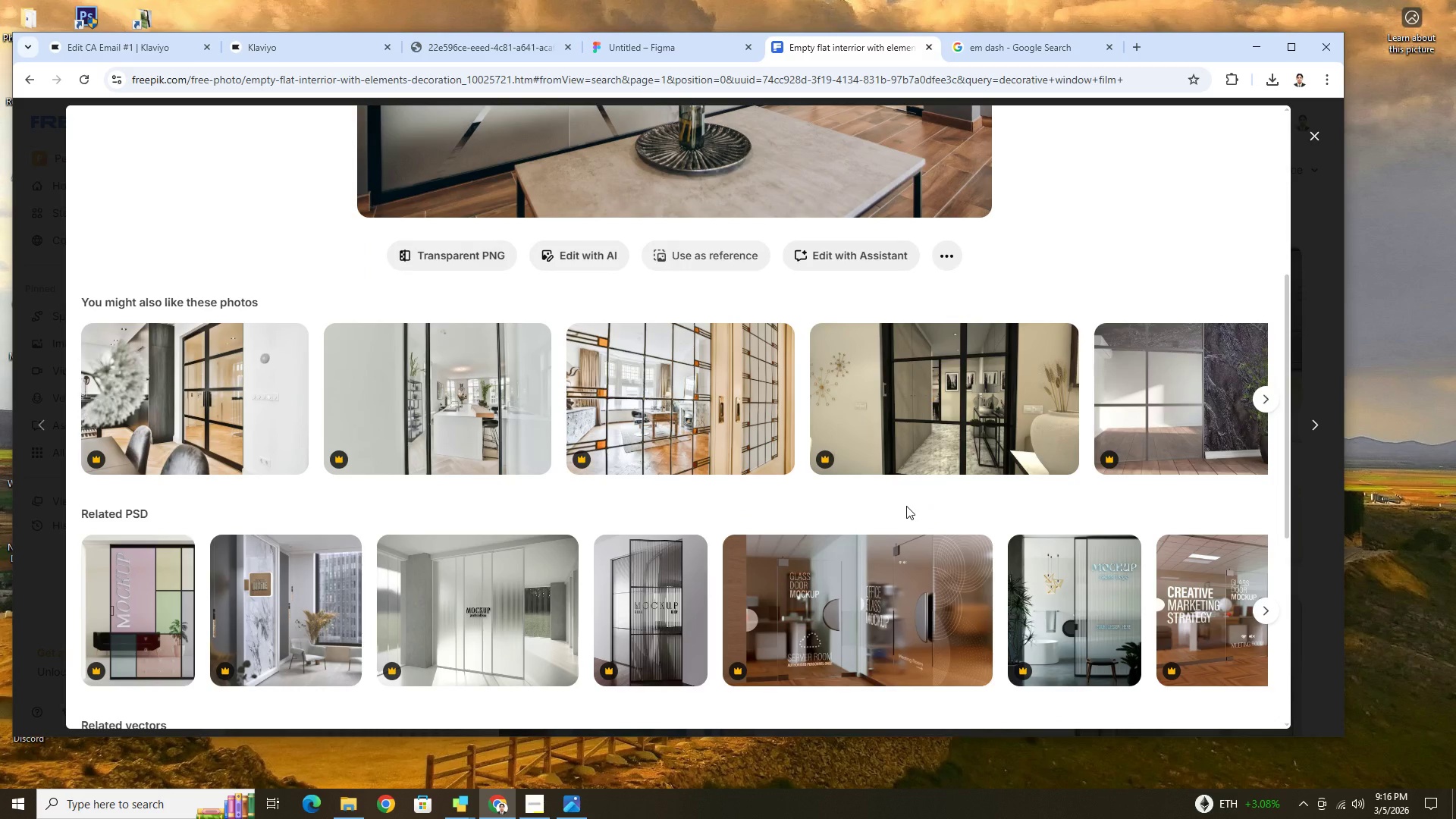 
wait(5.4)
 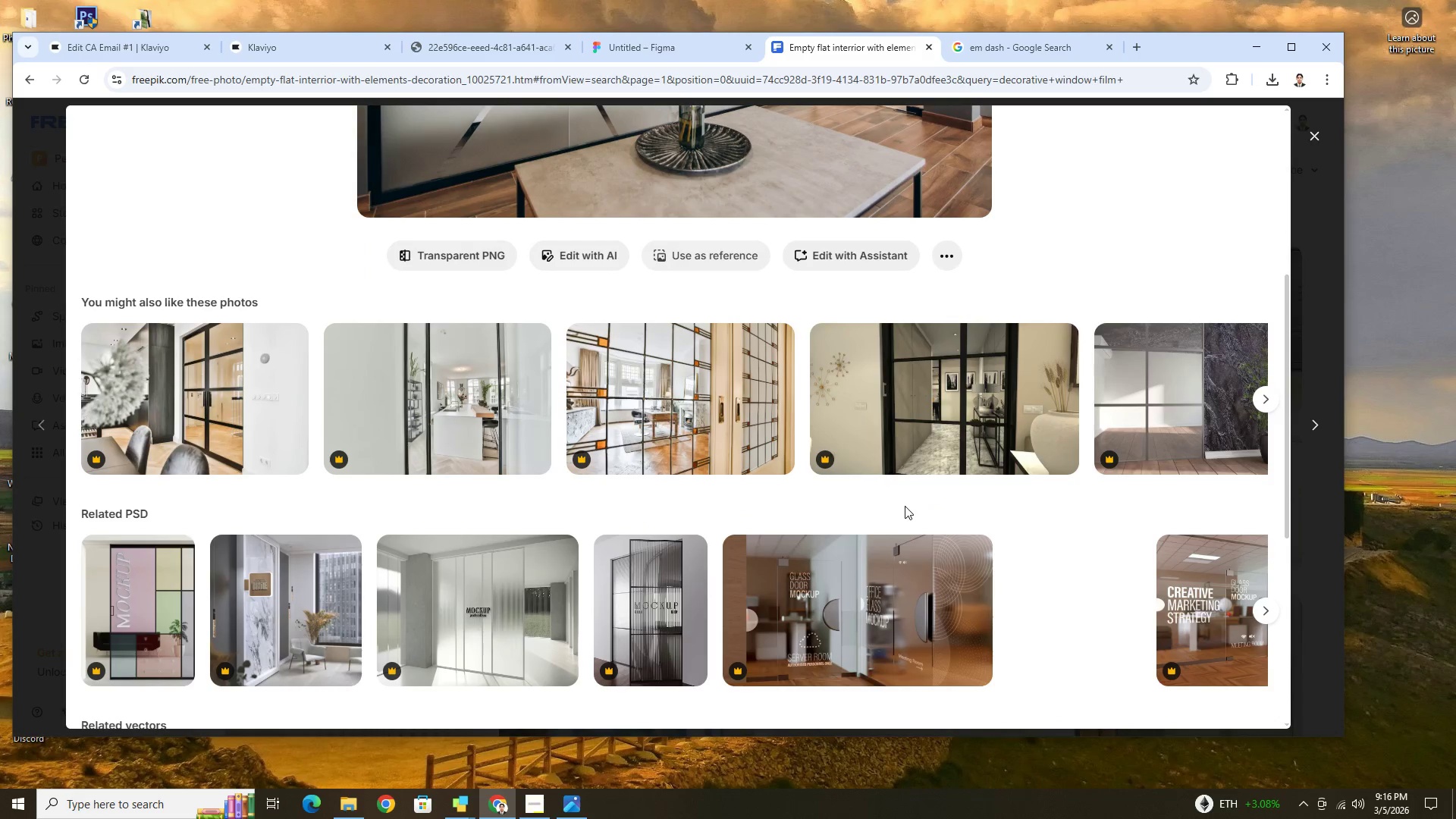 
scroll: coordinate [906, 506], scroll_direction: down, amount: 1.0
 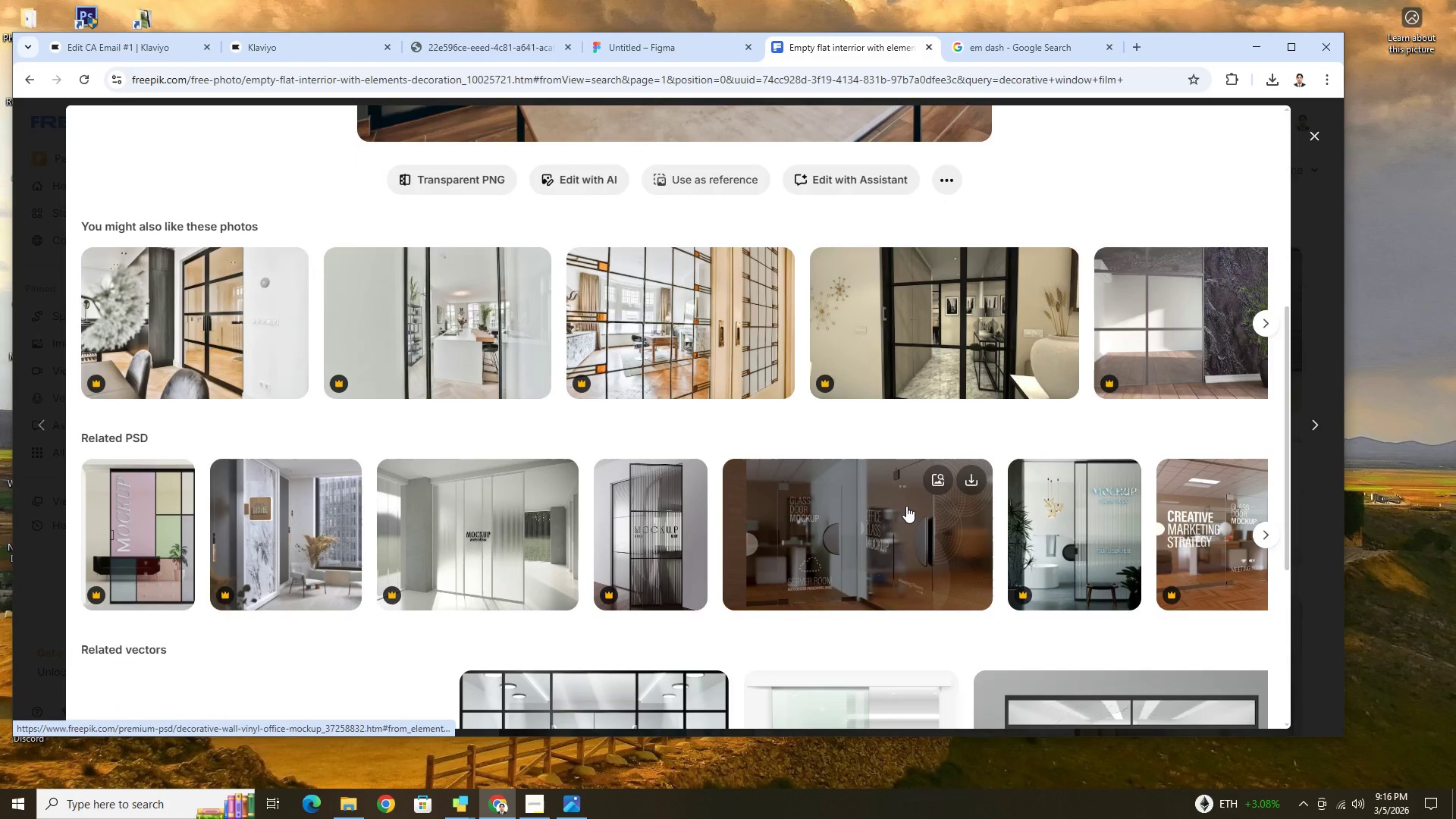 
scroll: coordinate [907, 502], scroll_direction: up, amount: 11.0
 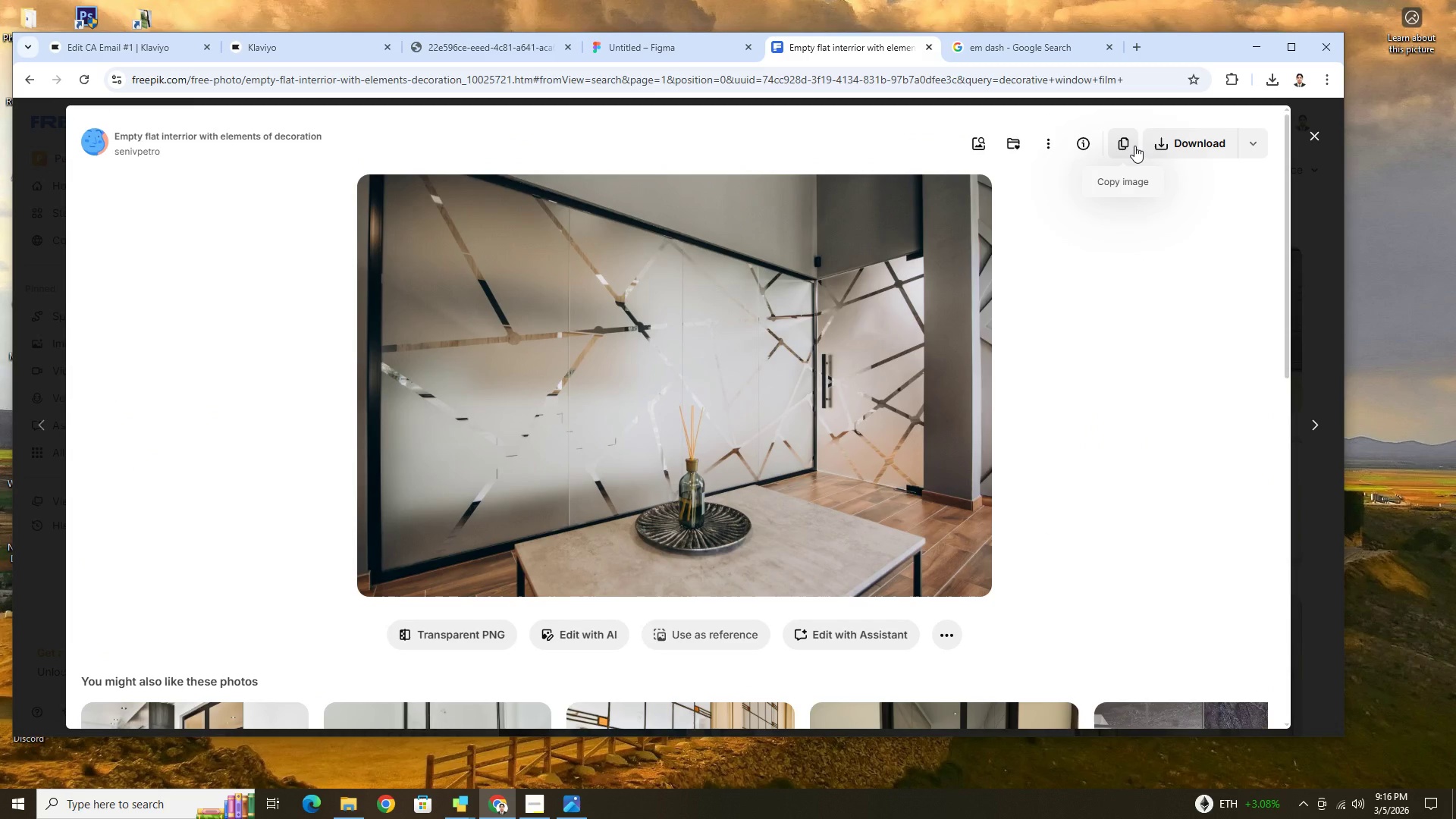 
left_click([1254, 141])
 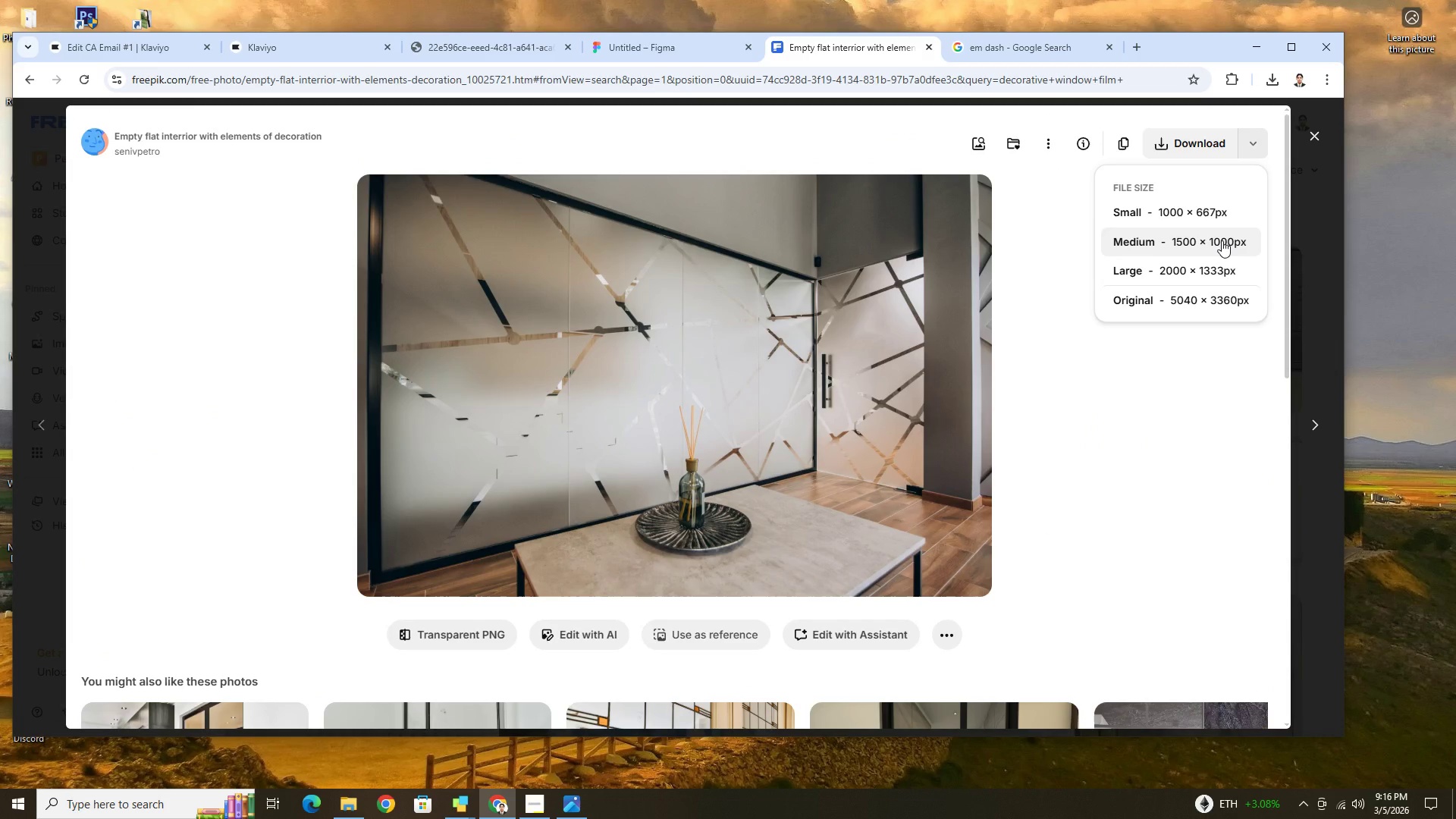 
left_click([1222, 240])
 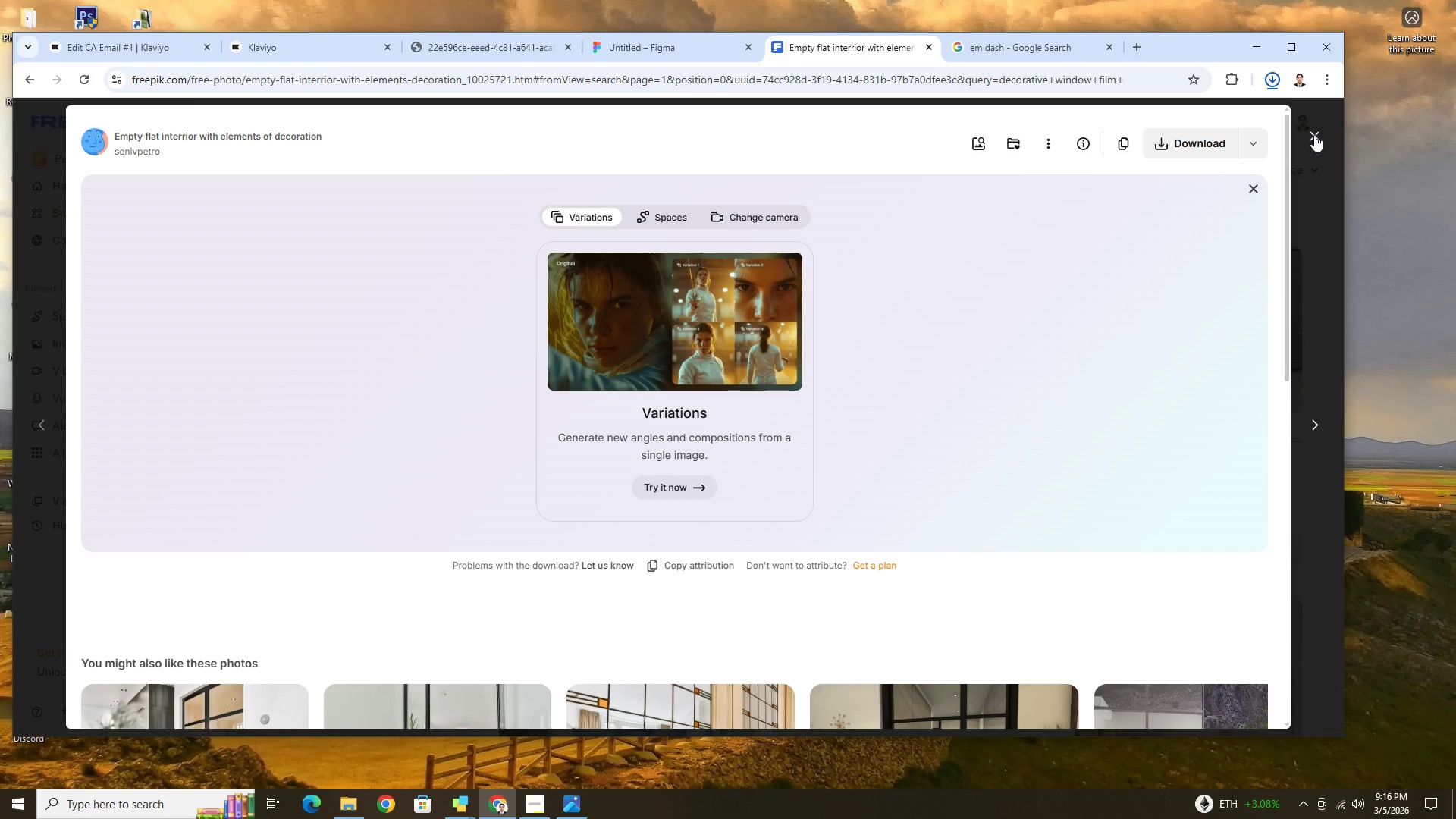 
left_click([1314, 135])
 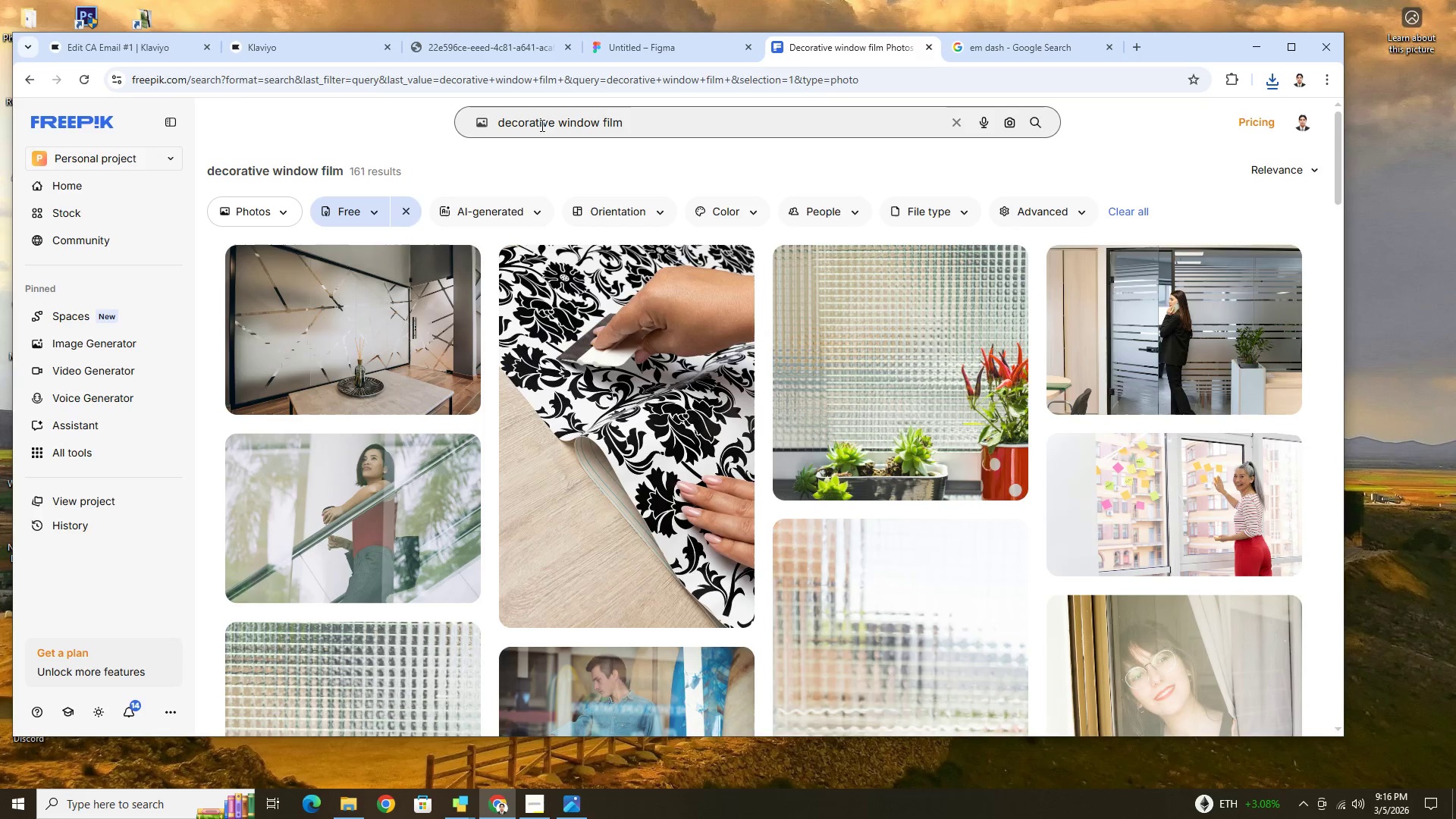 
left_click([559, 123])
 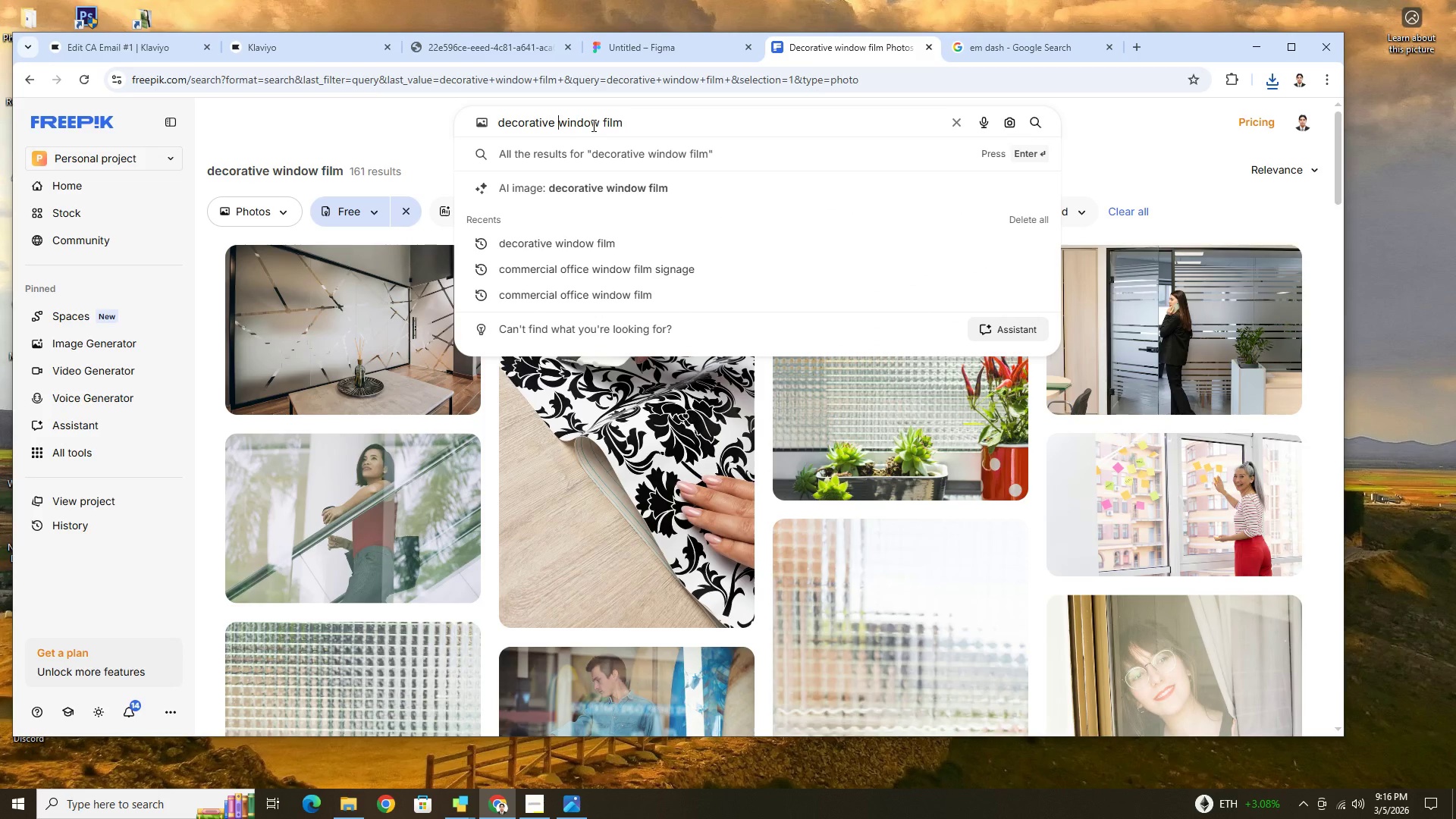 
type(office )
 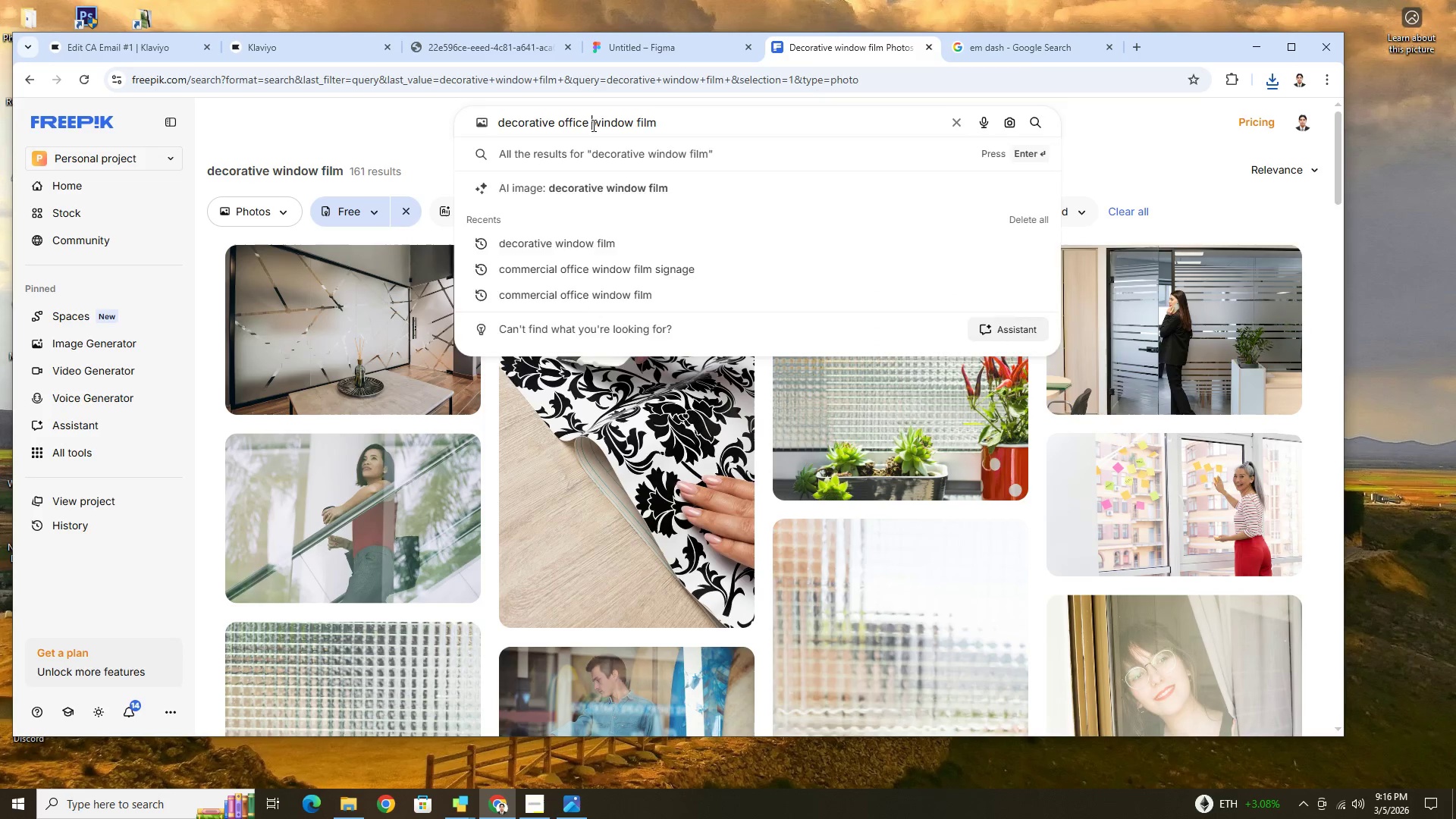 
key(Enter)
 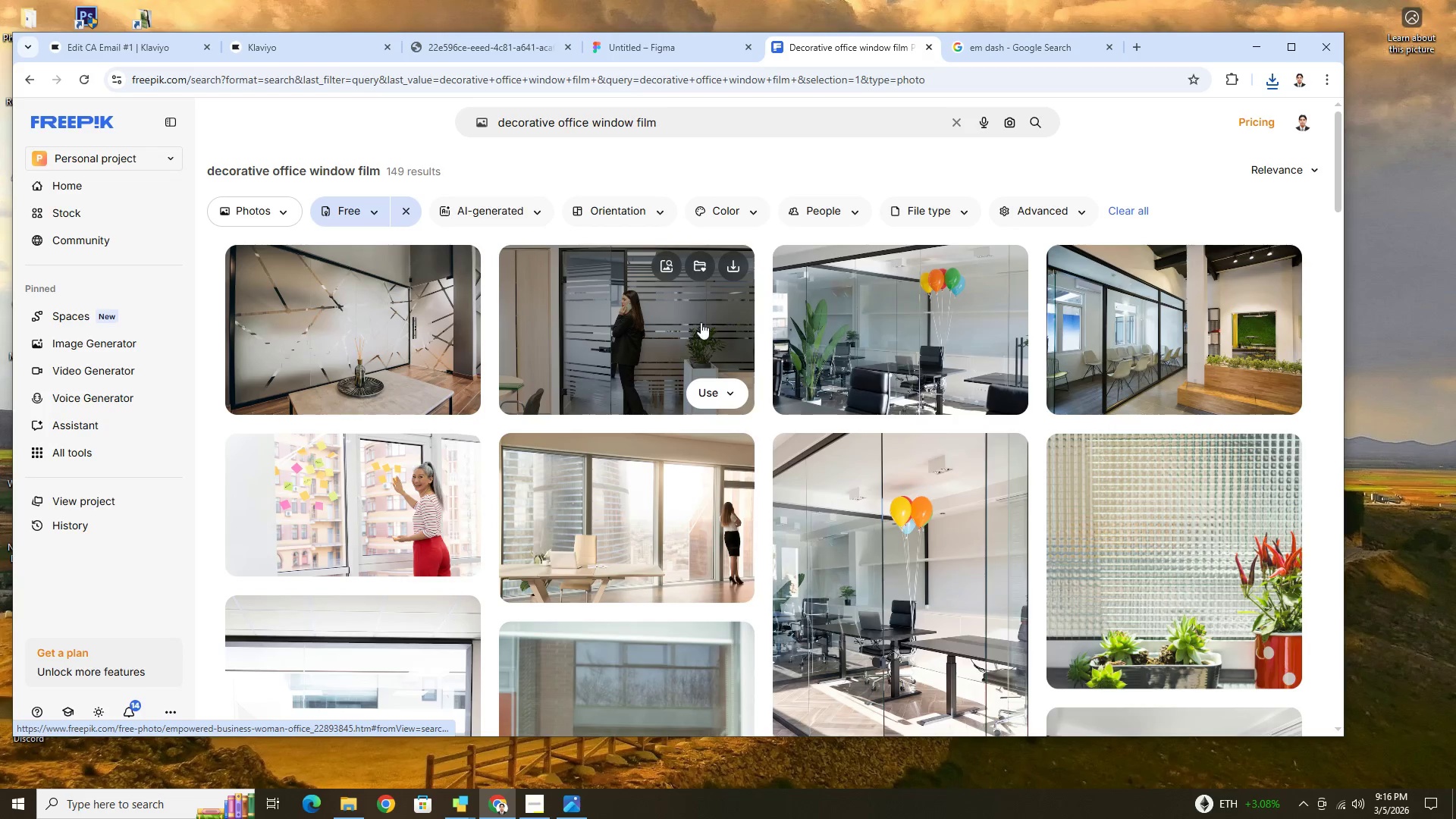 
wait(6.47)
 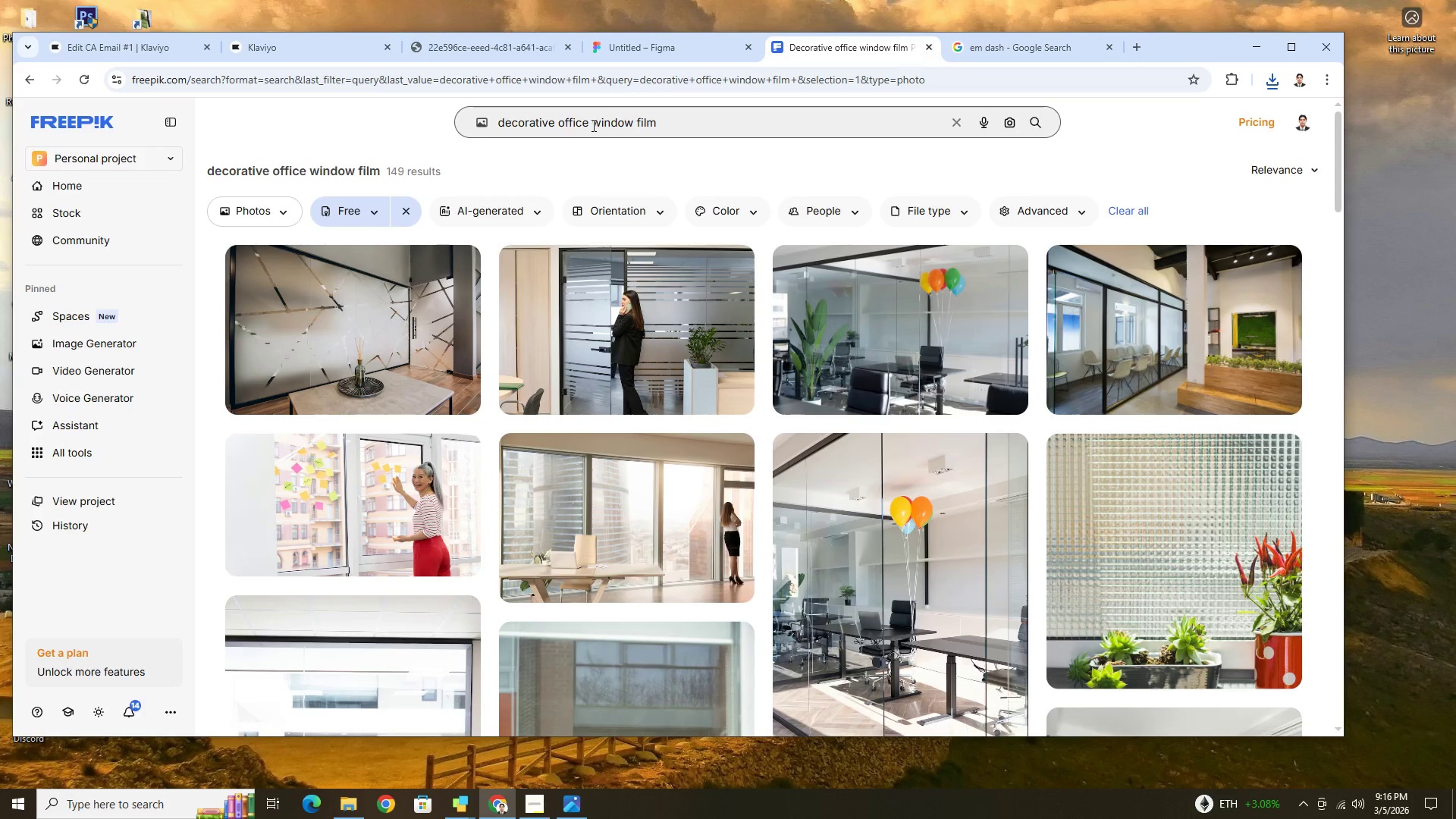 
scroll: coordinate [1176, 564], scroll_direction: down, amount: 15.0
 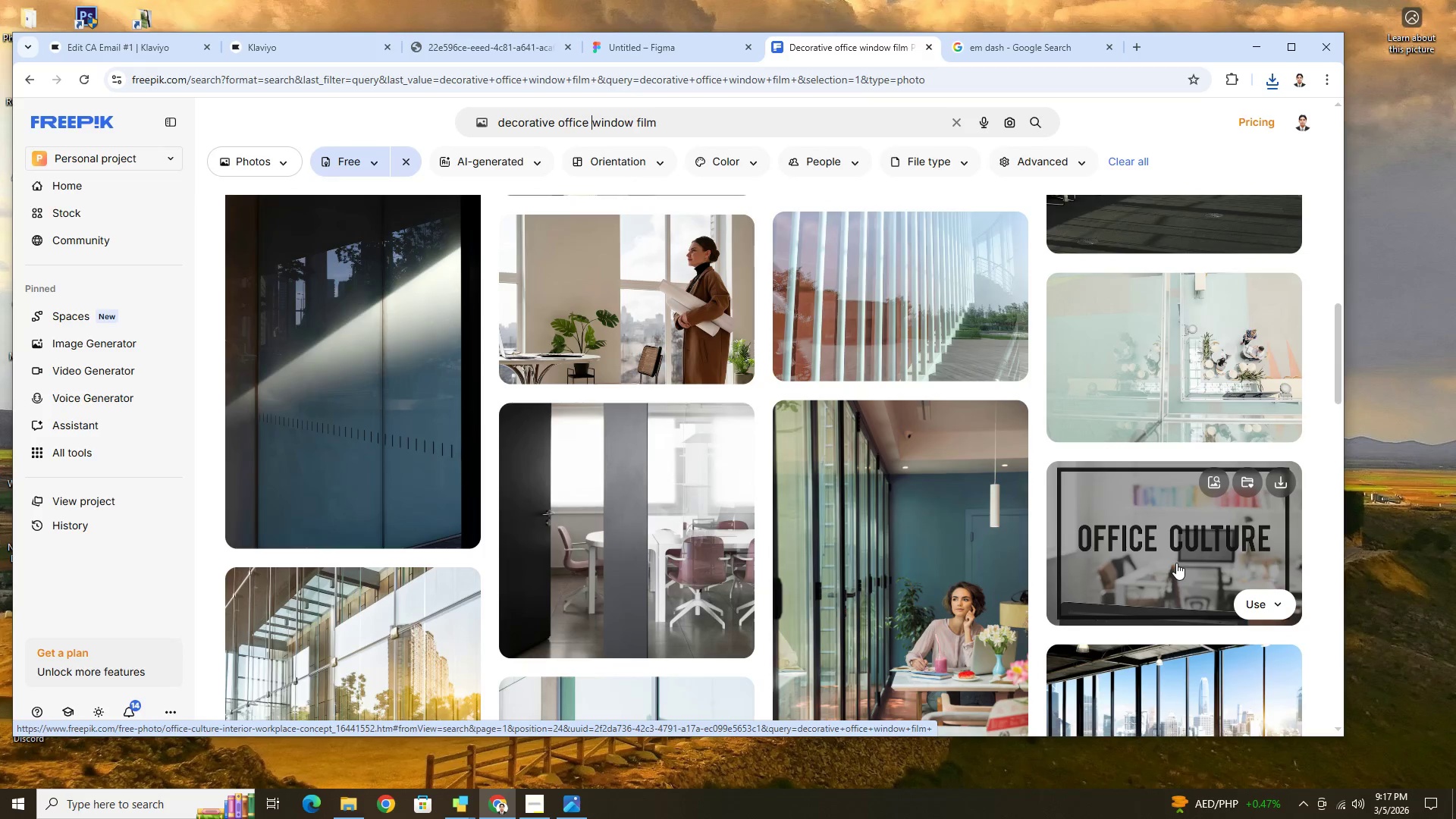 
scroll: coordinate [1179, 617], scroll_direction: down, amount: 6.0
 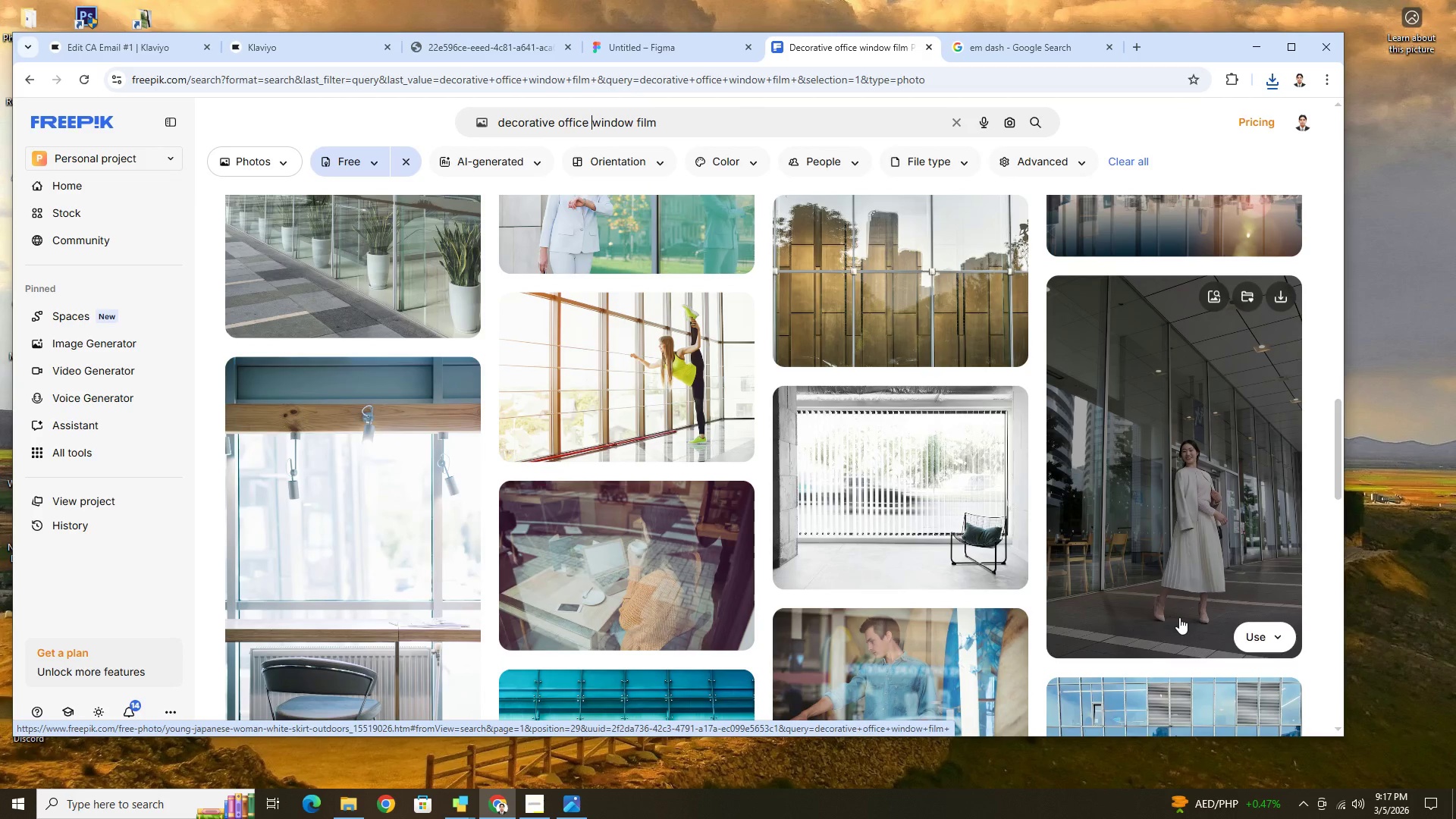 
scroll: coordinate [1179, 608], scroll_direction: up, amount: 9.0
 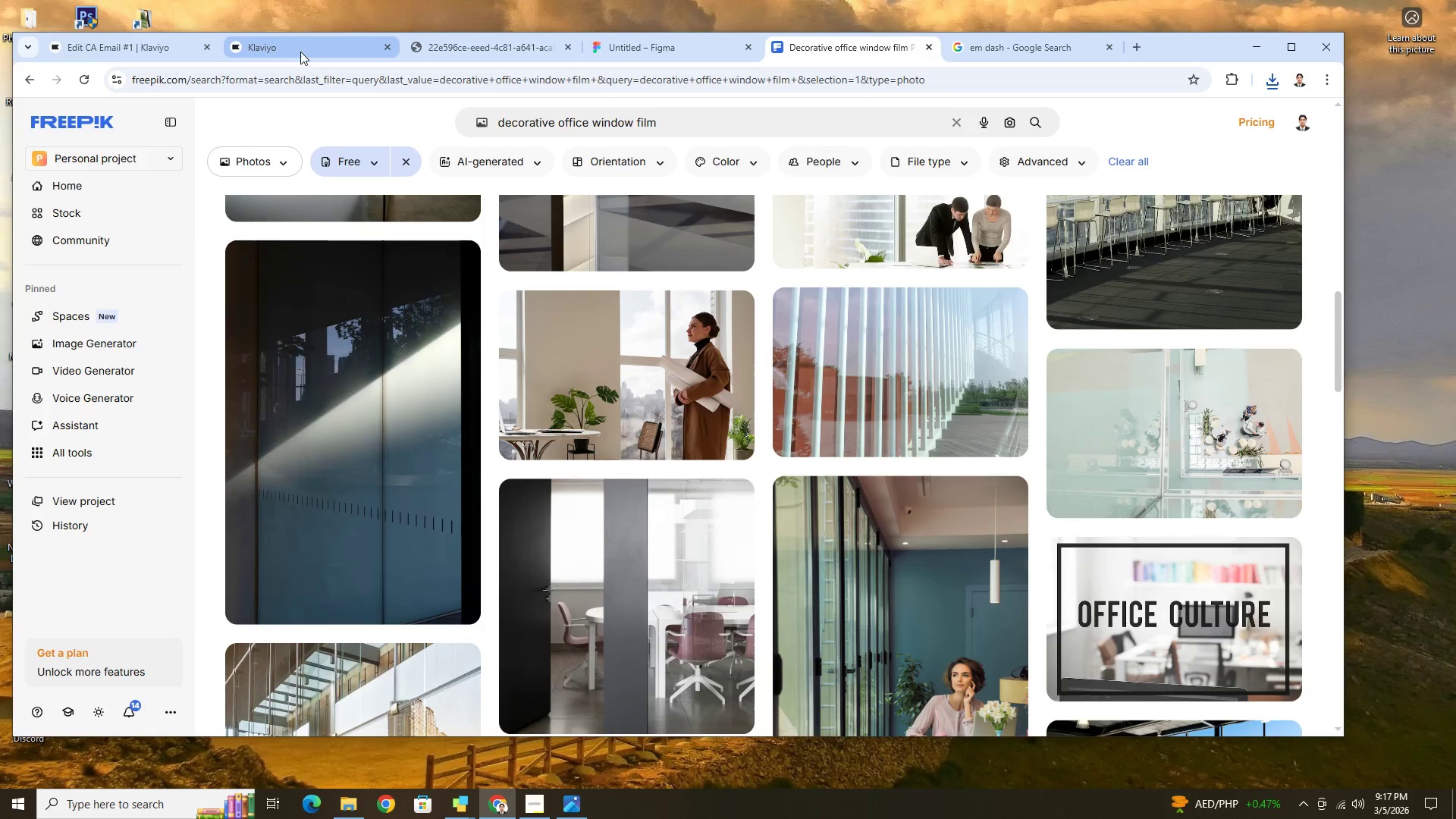 
left_click([80, 45])
 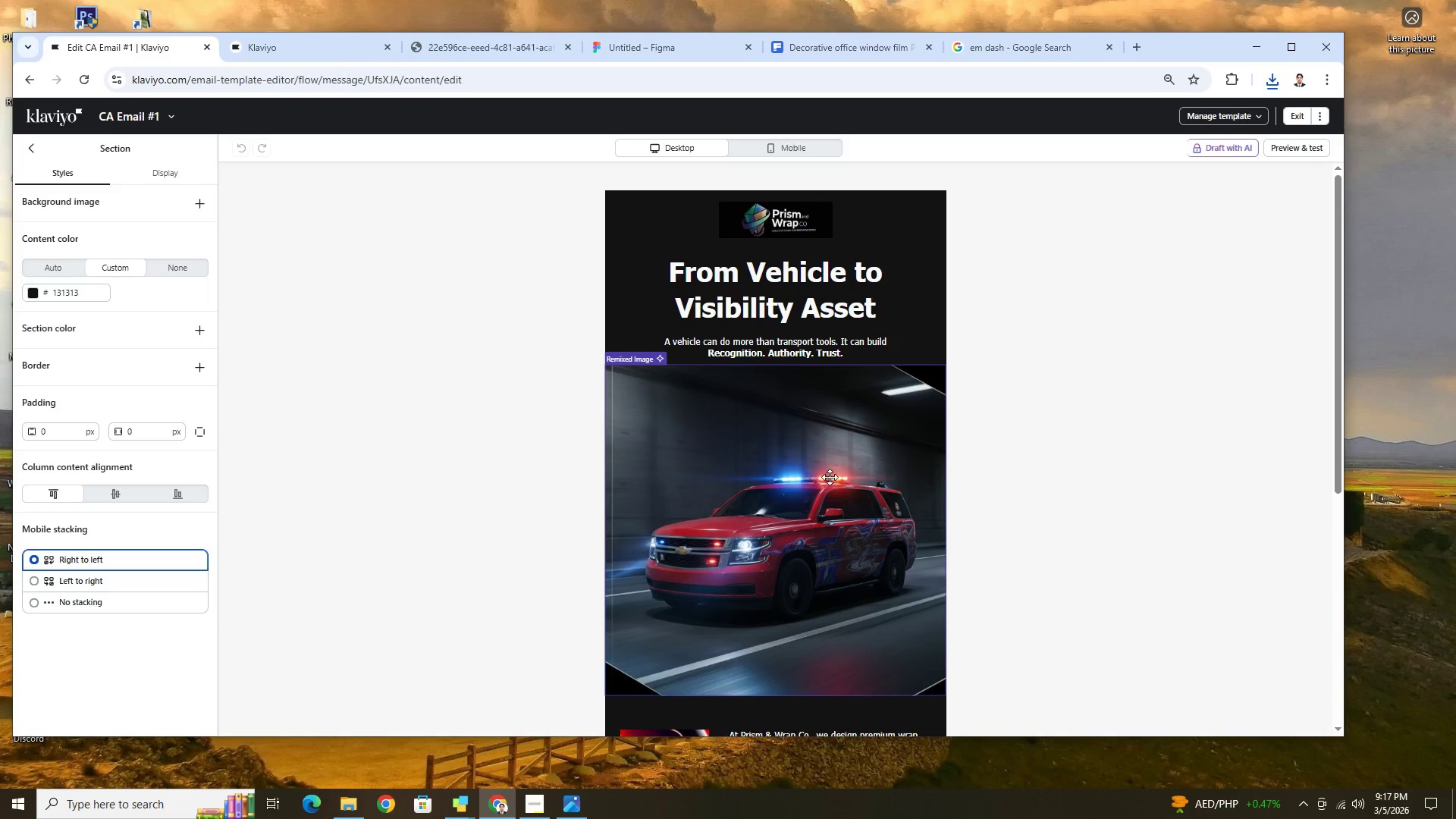 
left_click([830, 479])
 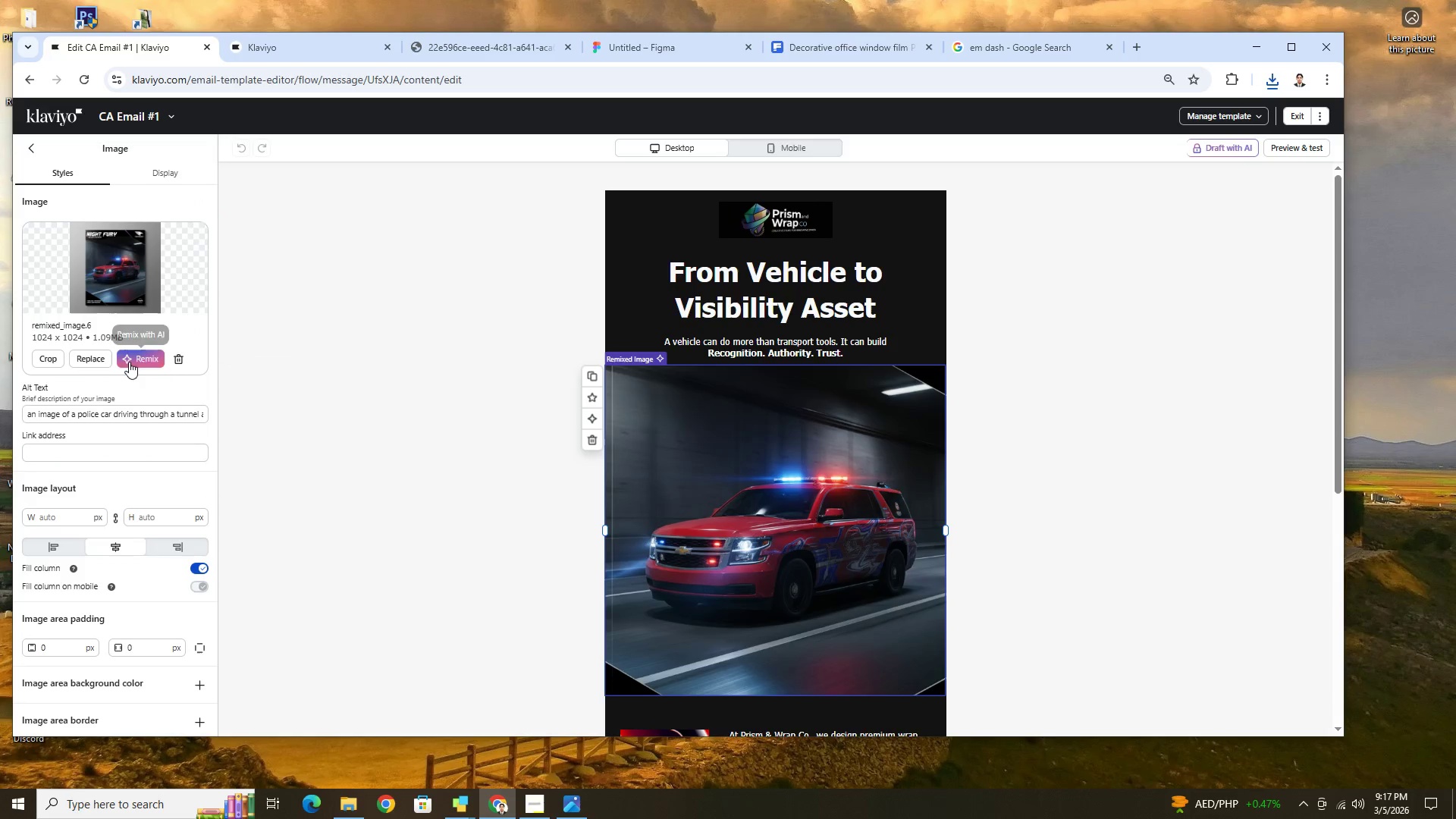 
left_click([107, 356])
 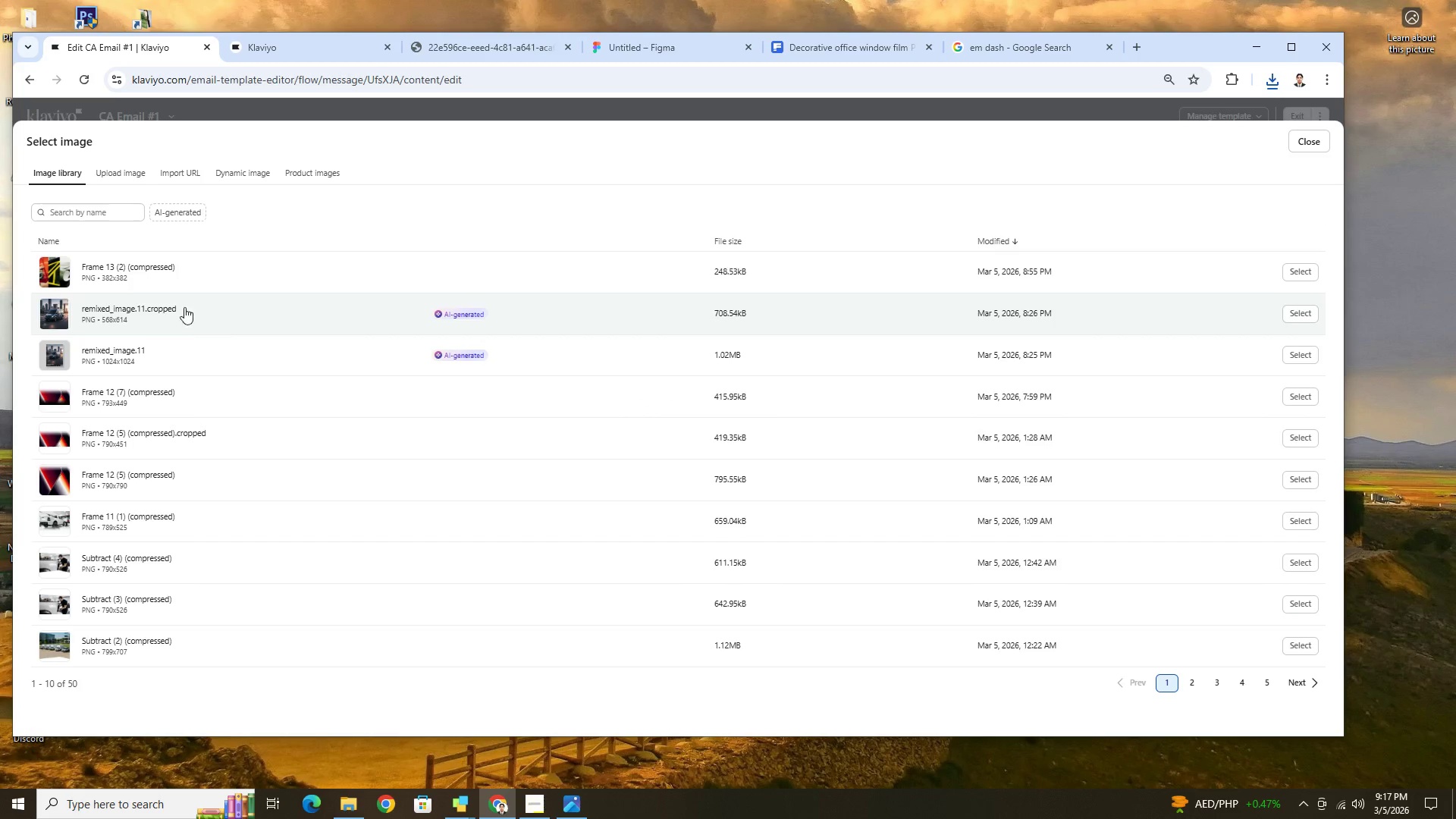 
left_click([124, 177])
 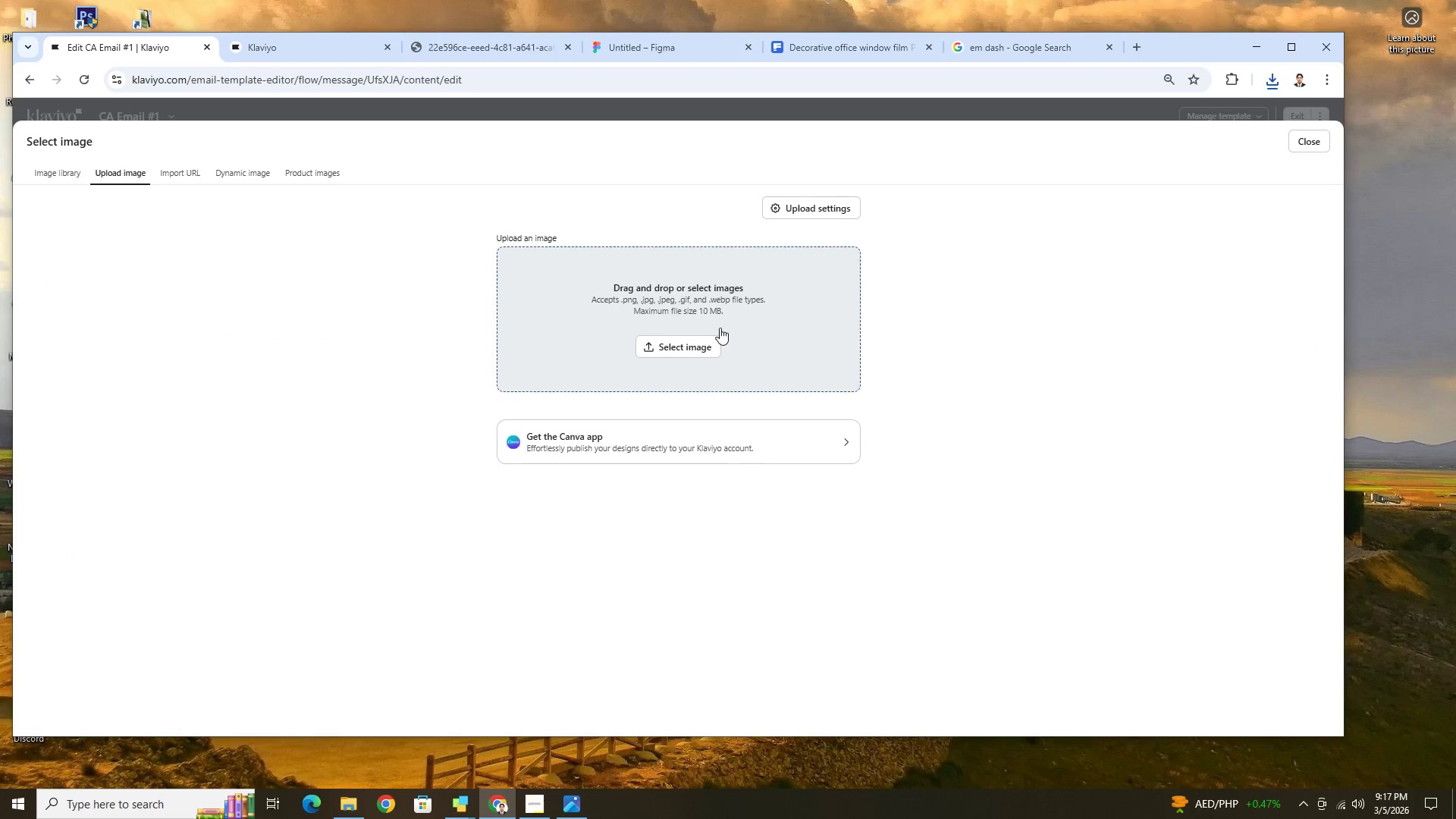 
left_click([718, 354])
 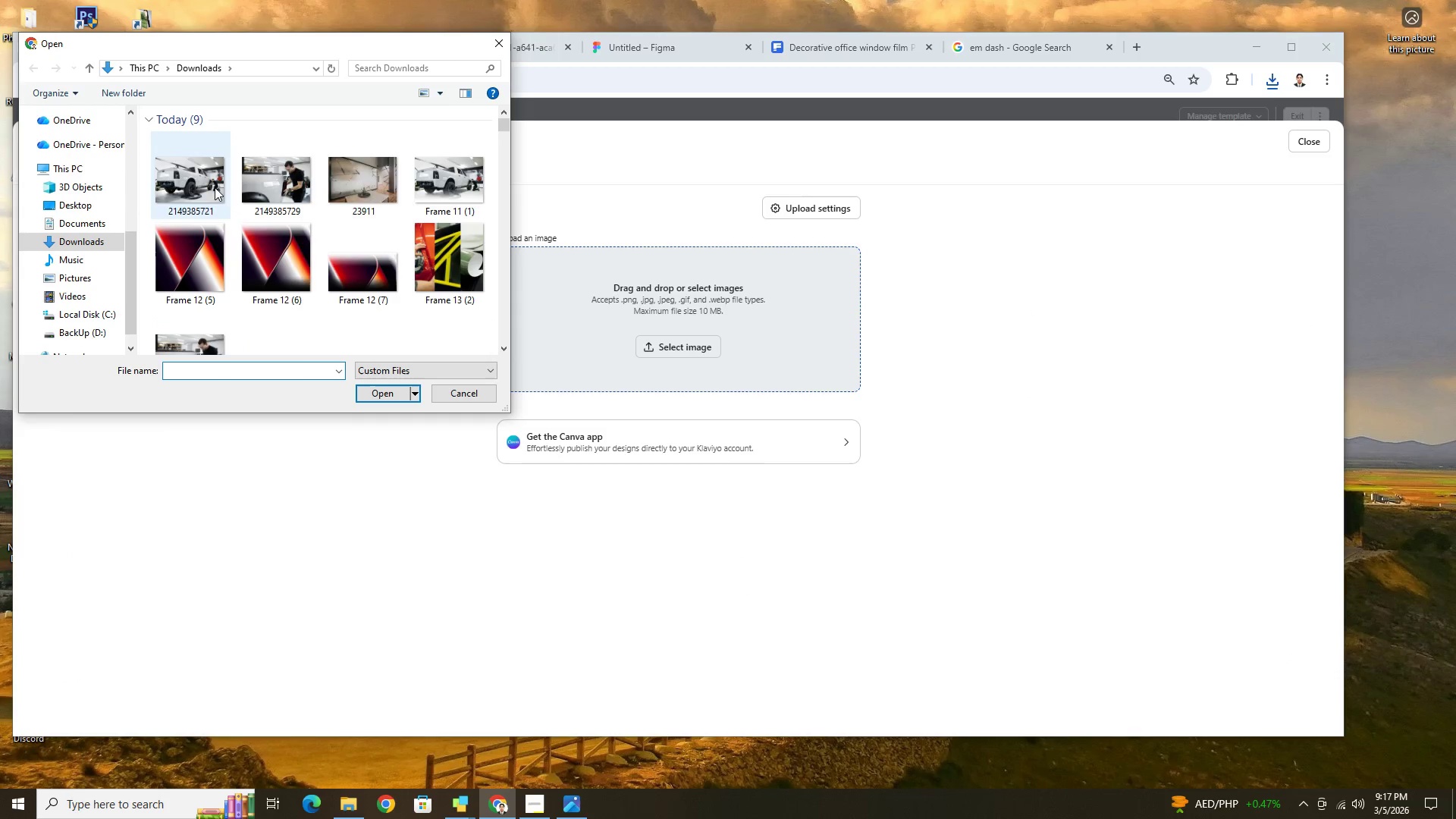 
left_click([215, 187])
 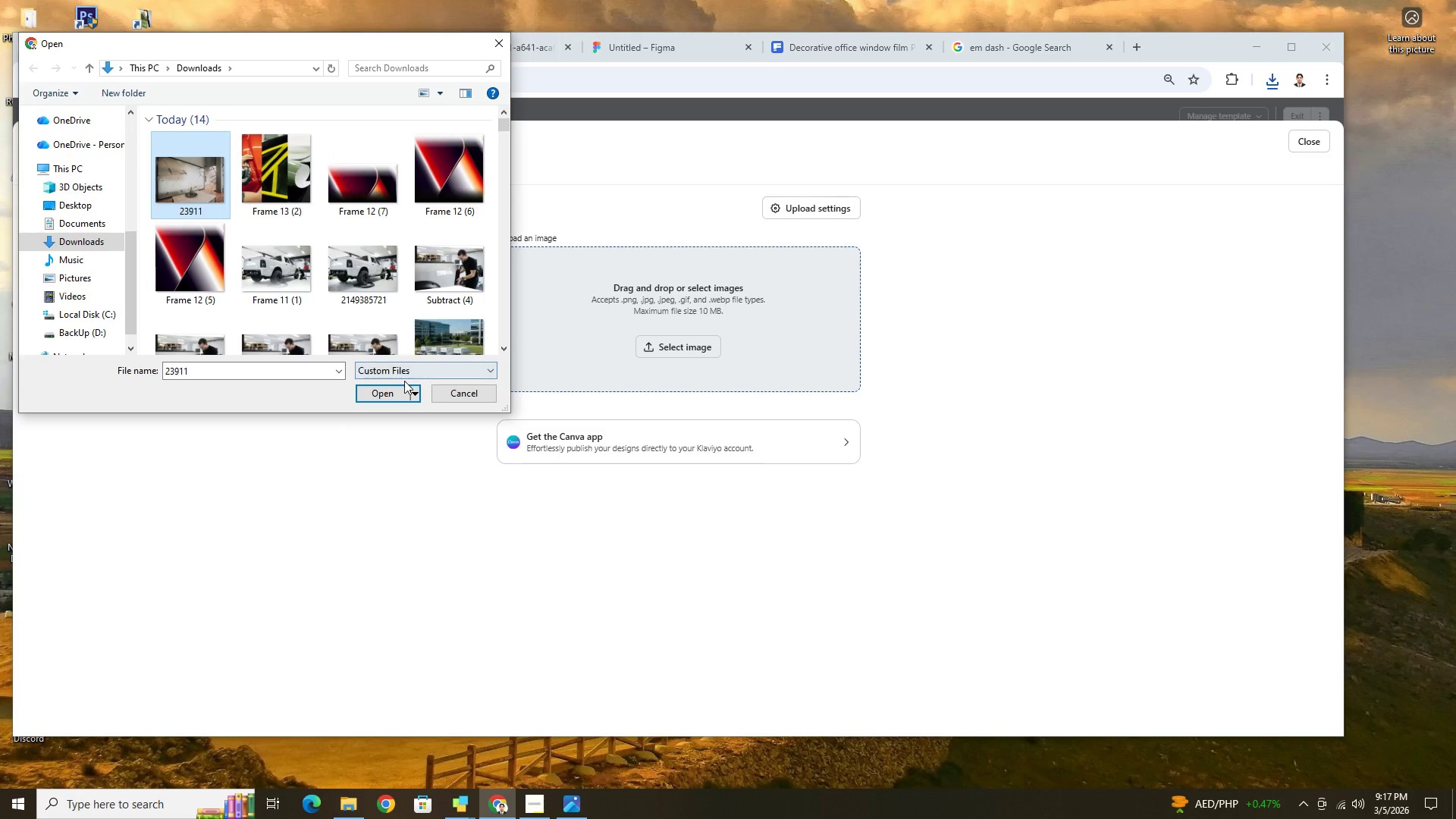 
left_click([397, 391])
 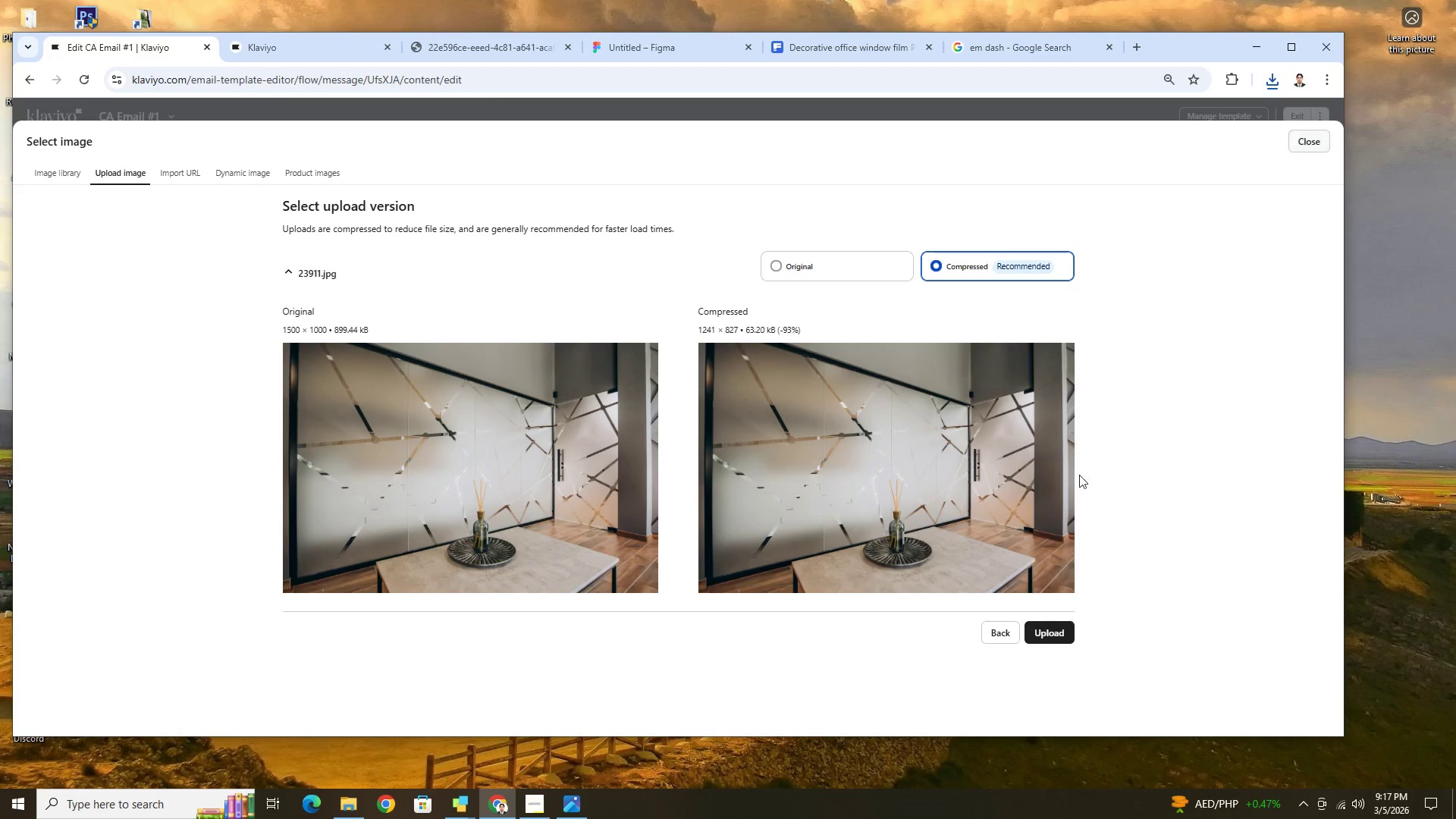 
left_click([1060, 638])
 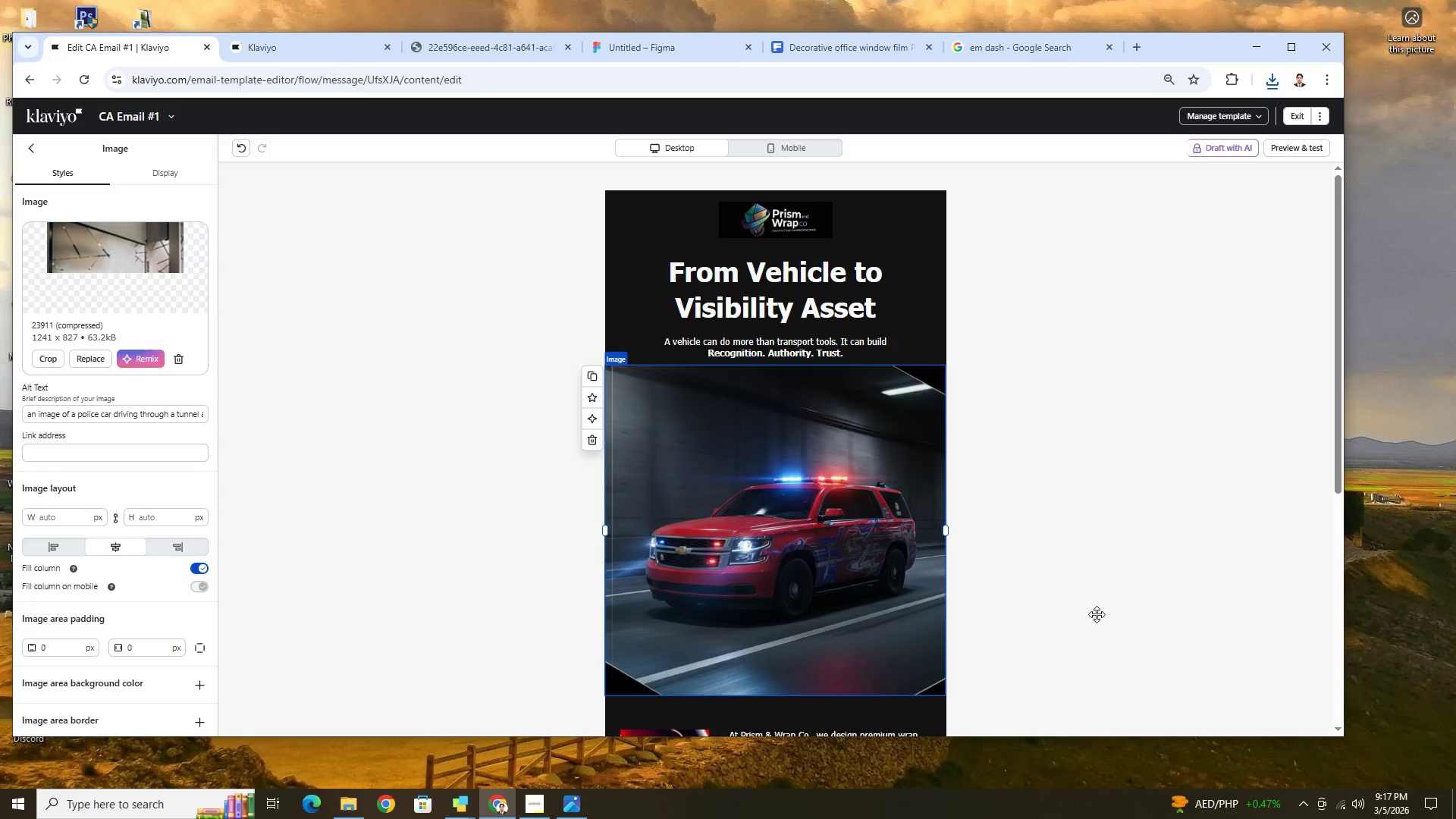 
left_click([1151, 569])
 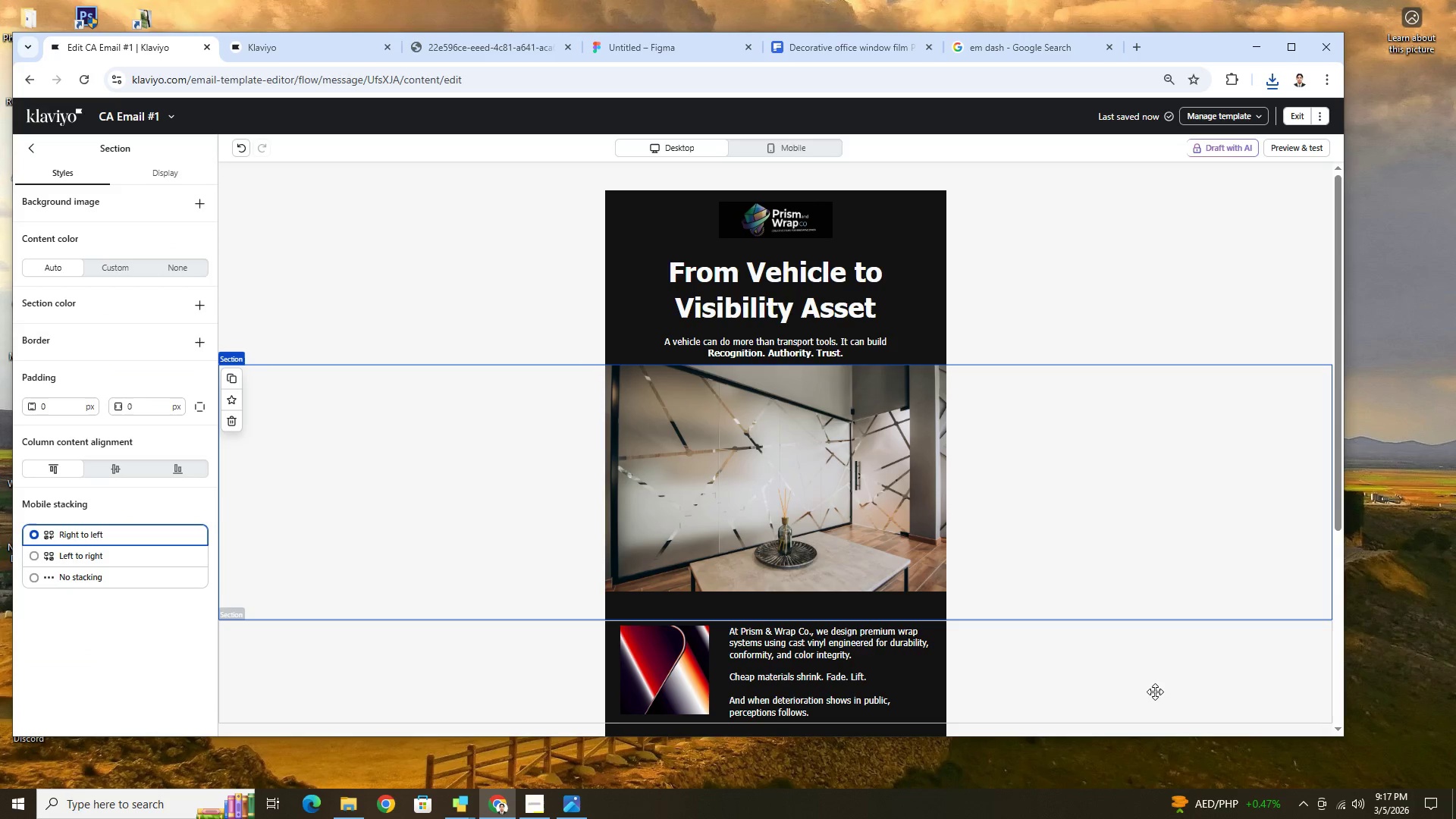 
scroll: coordinate [1122, 639], scroll_direction: none, amount: 0.0
 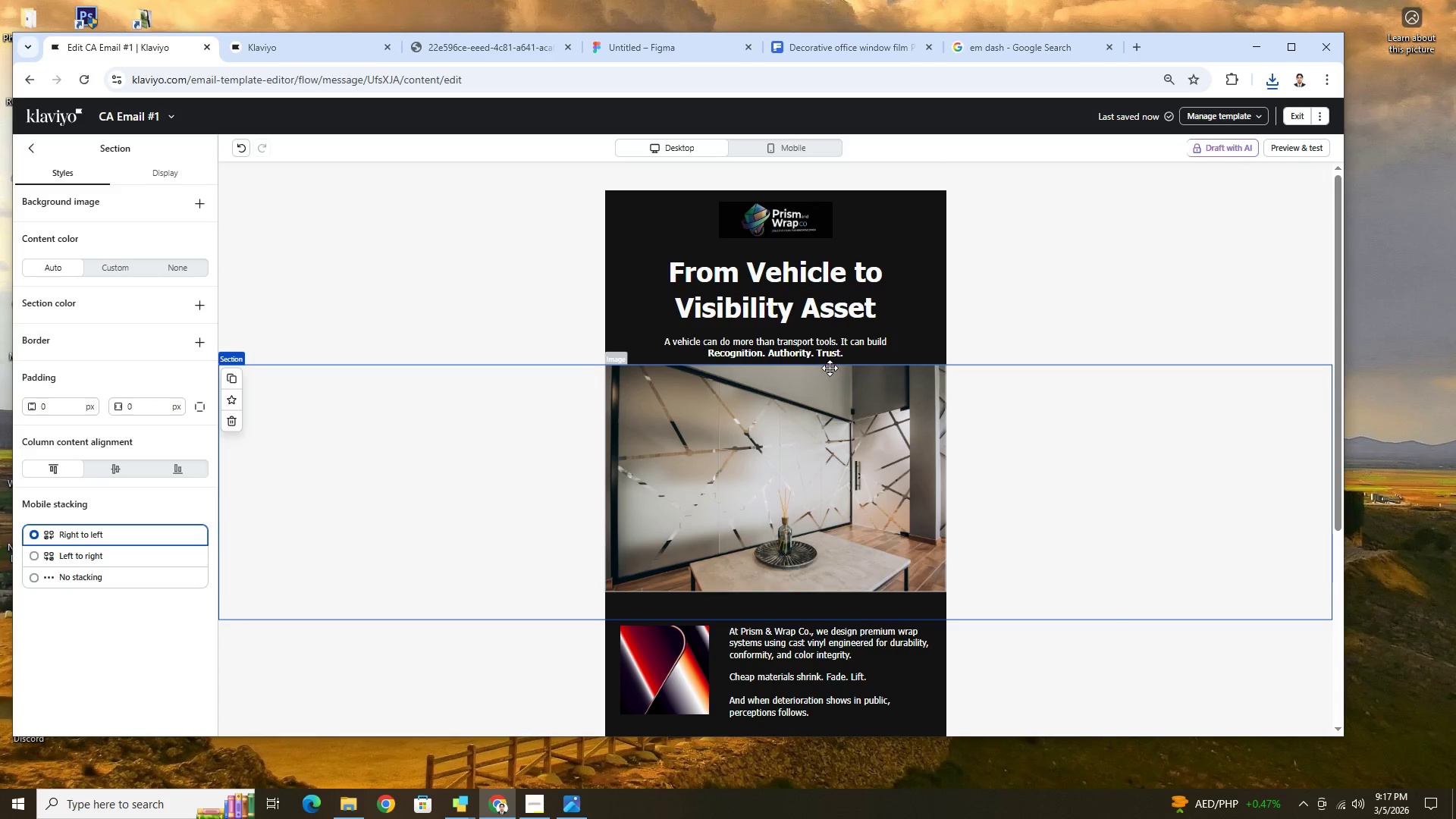 
left_click([832, 291])
 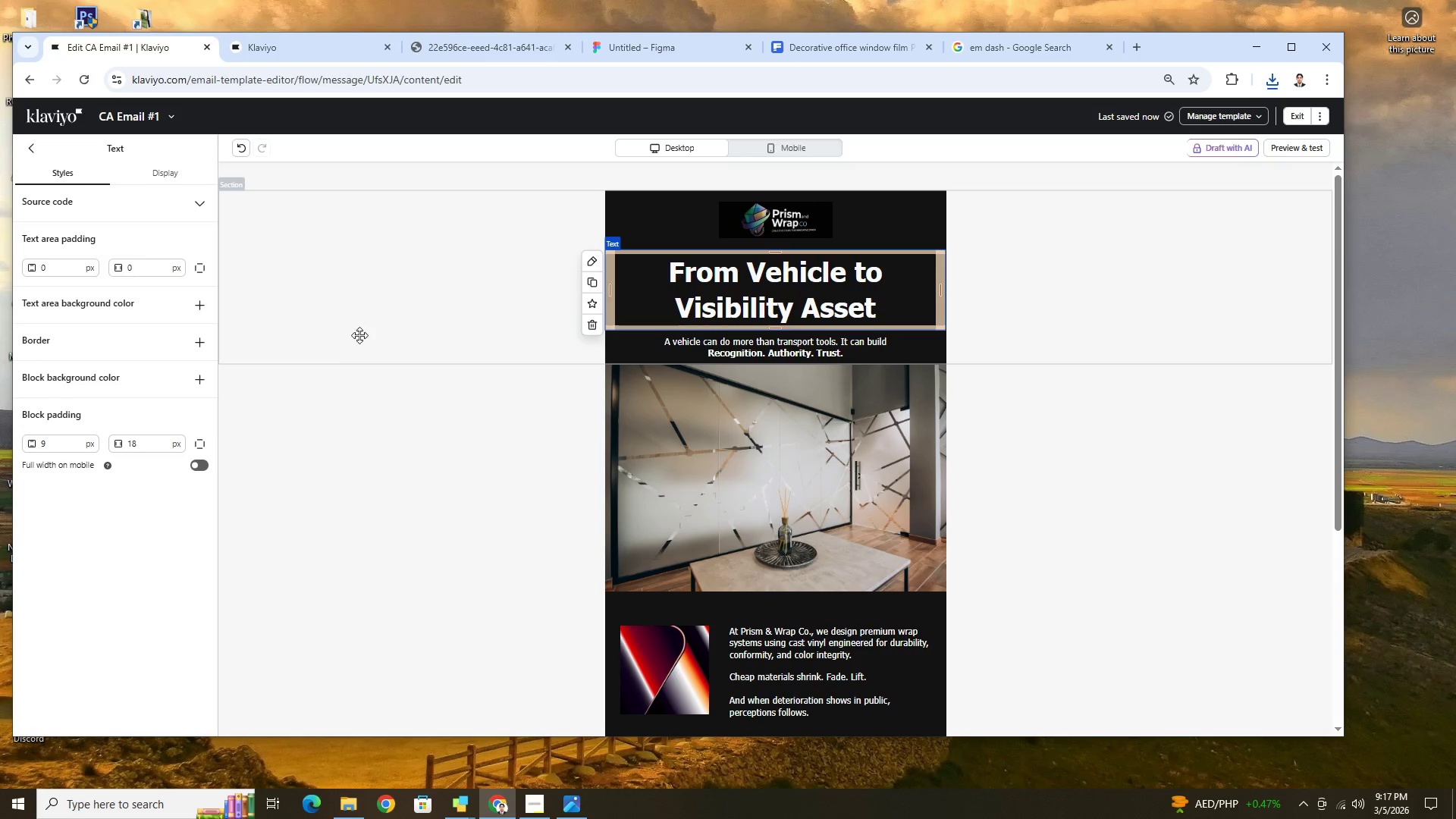 
left_click([32, 152])
 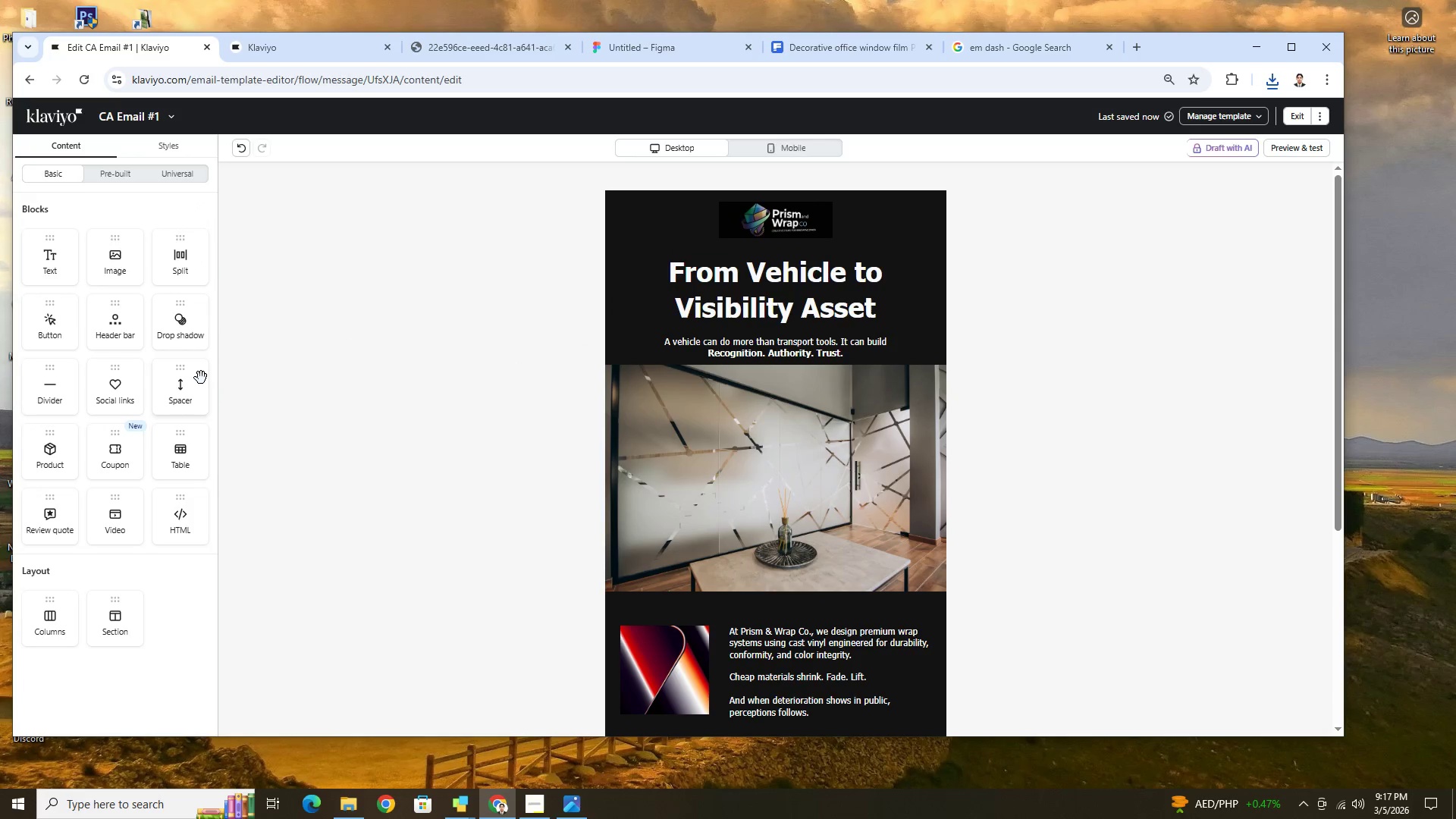 
left_click_drag(start_coordinate=[198, 378], to_coordinate=[778, 375])
 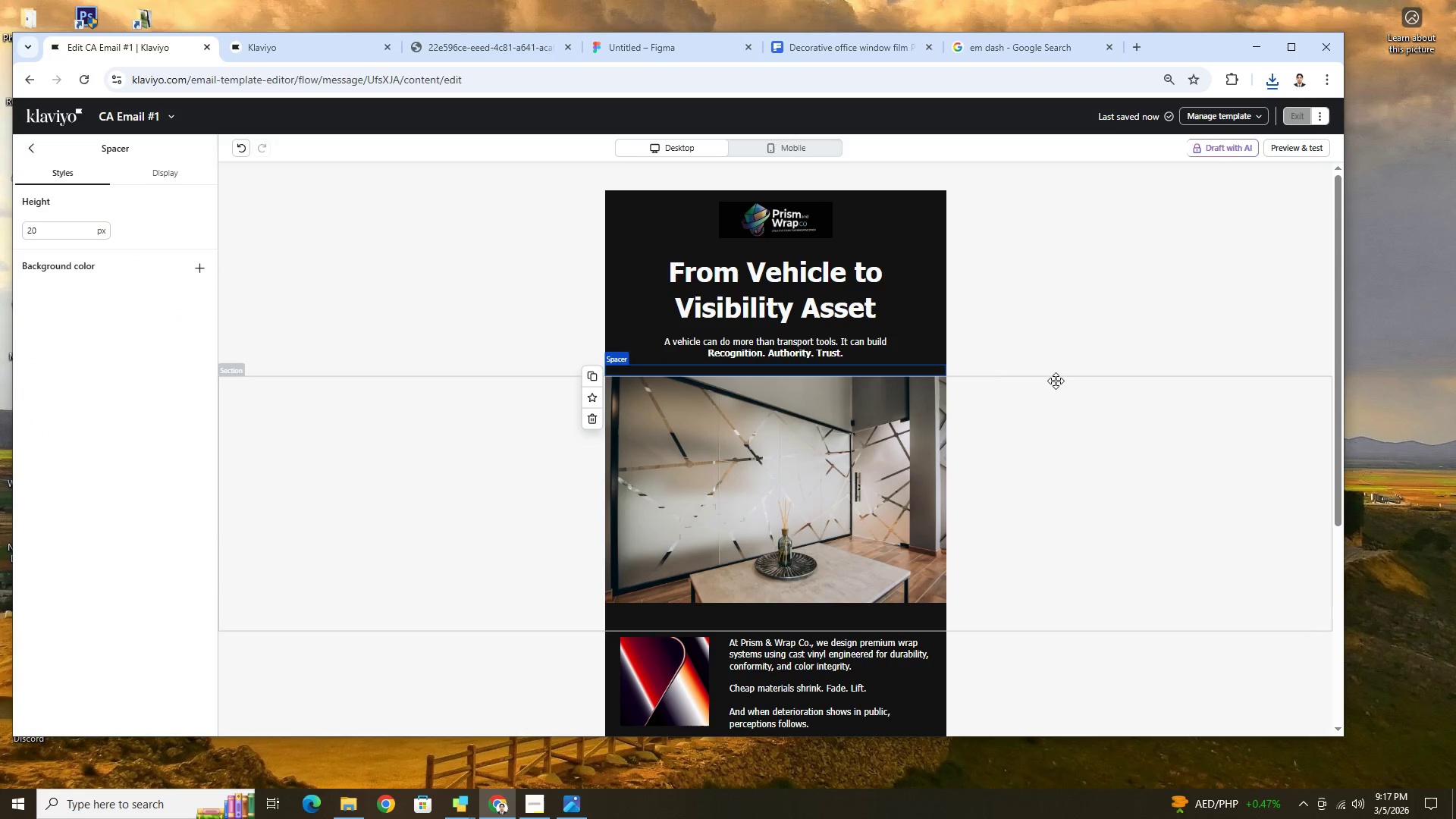 
left_click([1101, 466])
 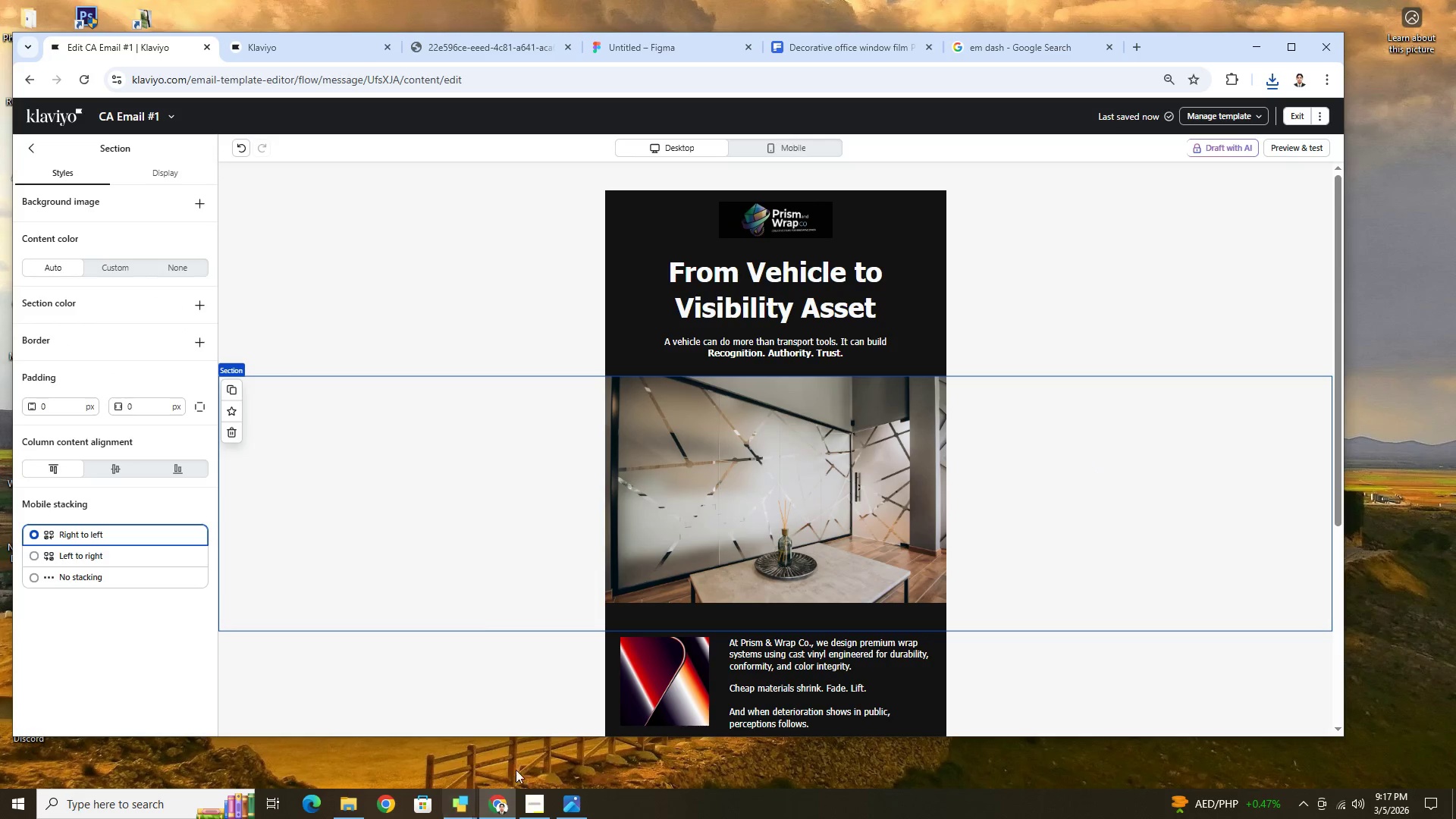 
left_click([534, 814])